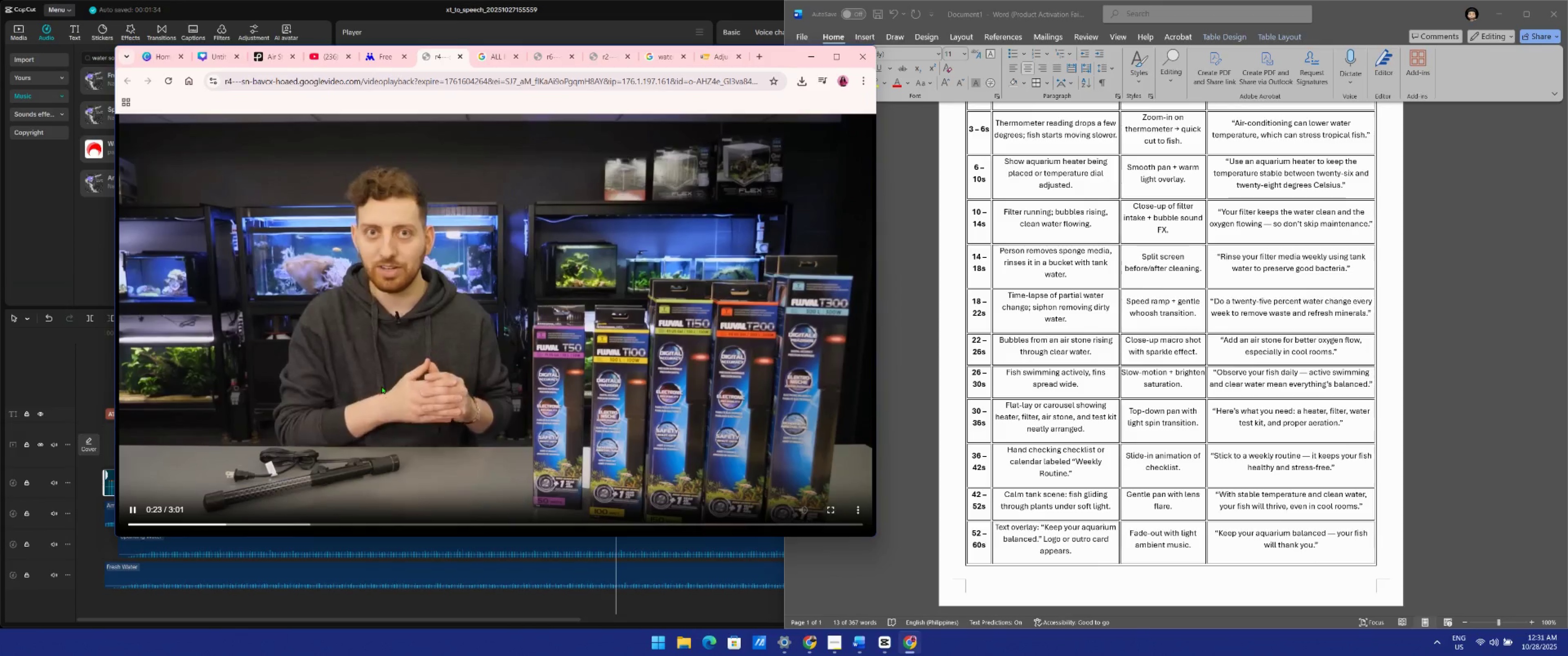 
left_click_drag(start_coordinate=[798, 79], to_coordinate=[800, 79])
 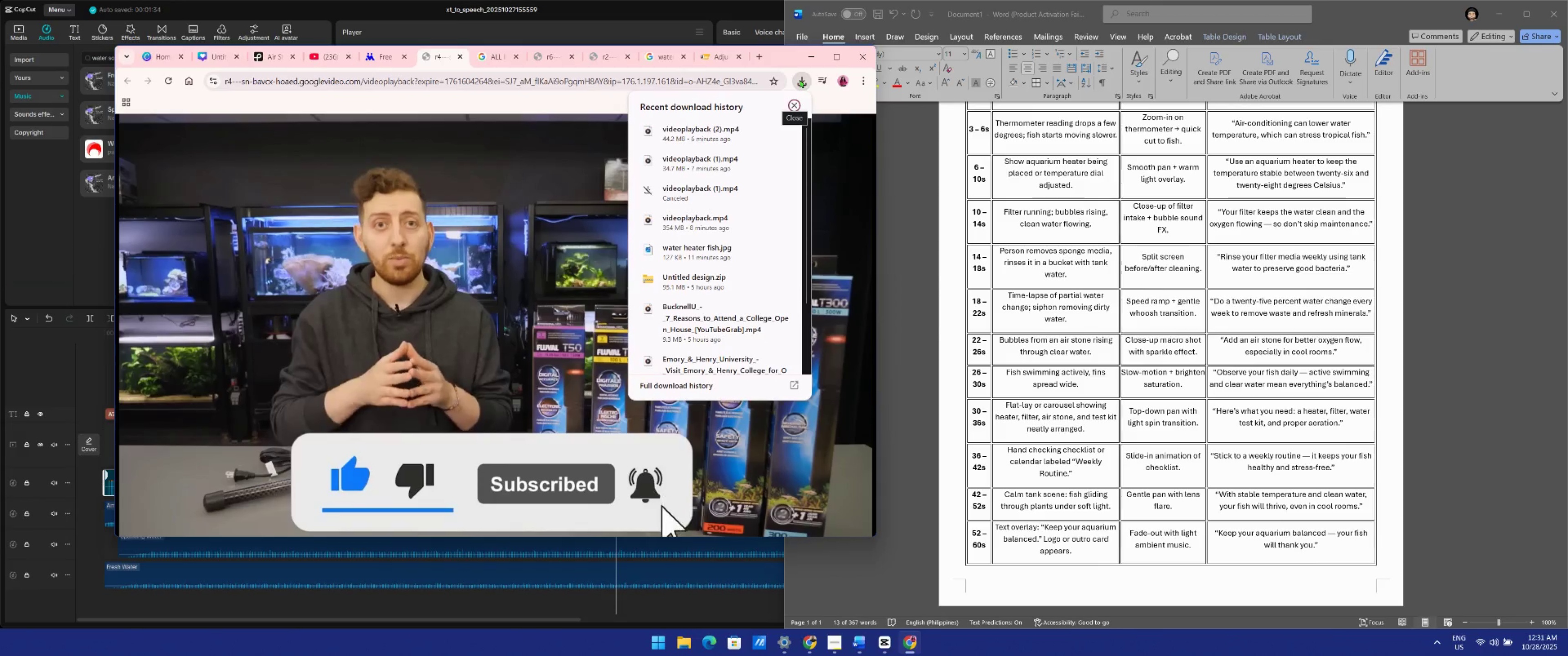 
left_click([800, 80])
 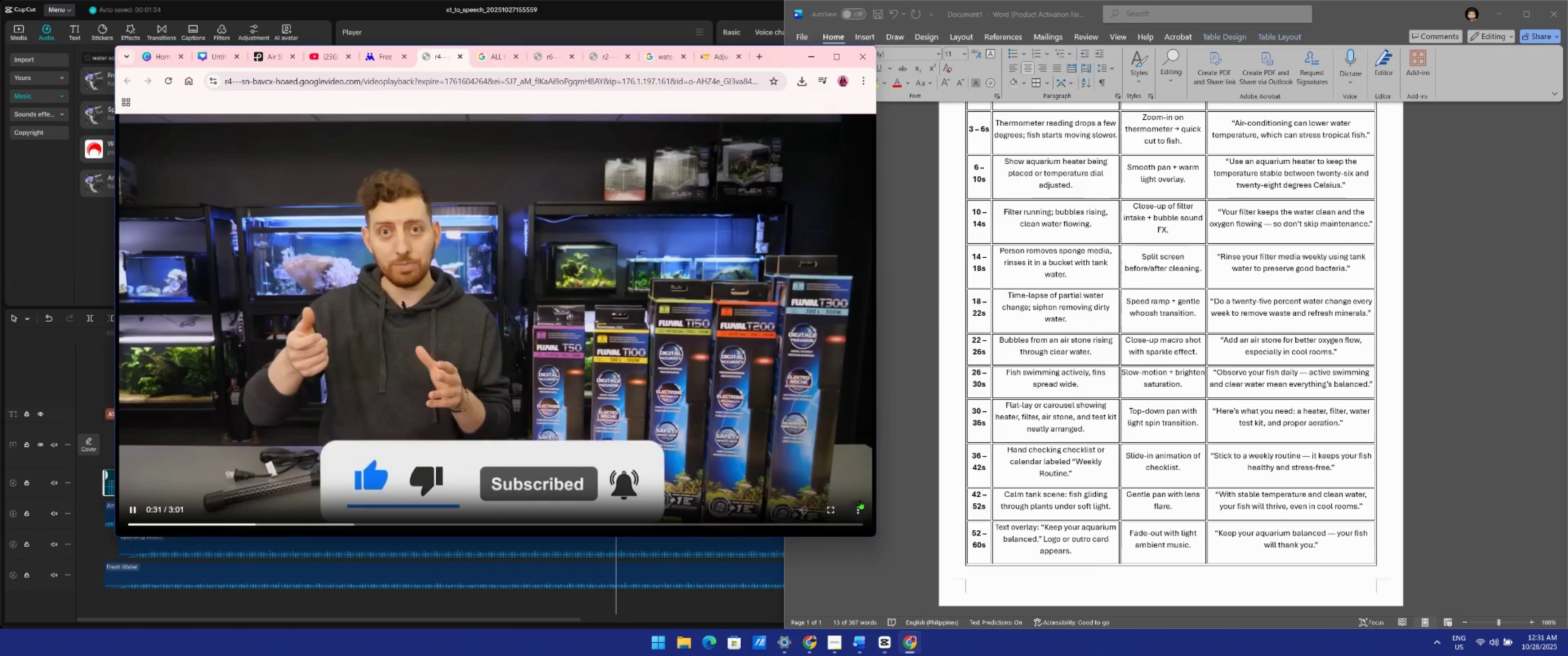 
left_click([860, 512])
 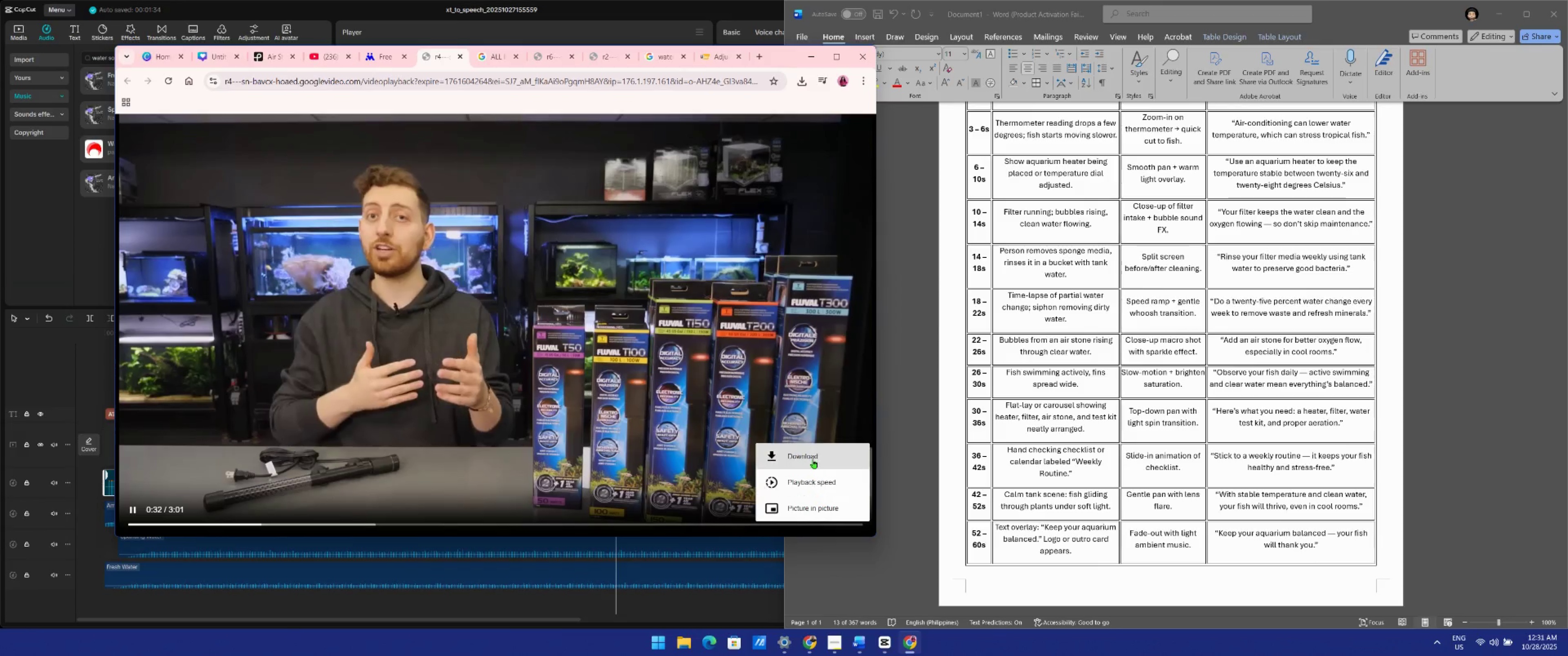 
left_click([813, 458])
 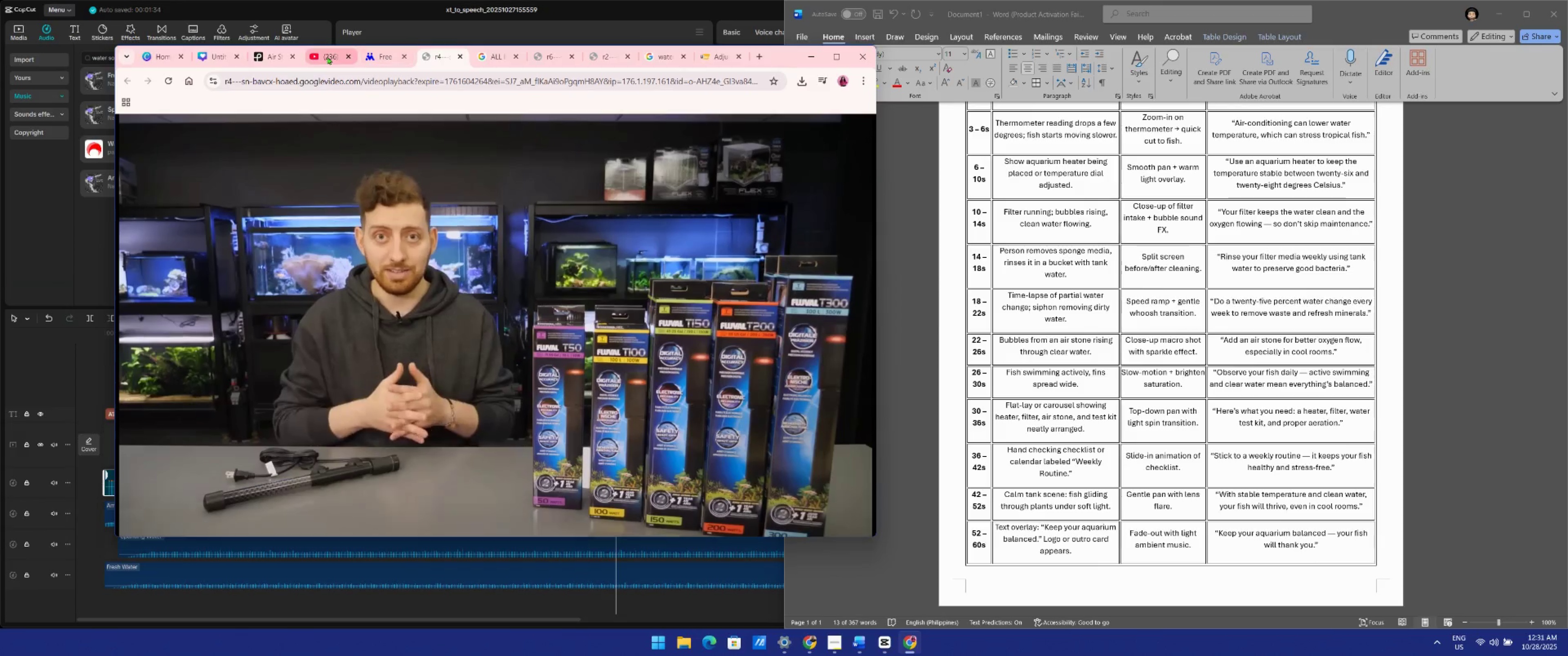 
left_click([327, 56])
 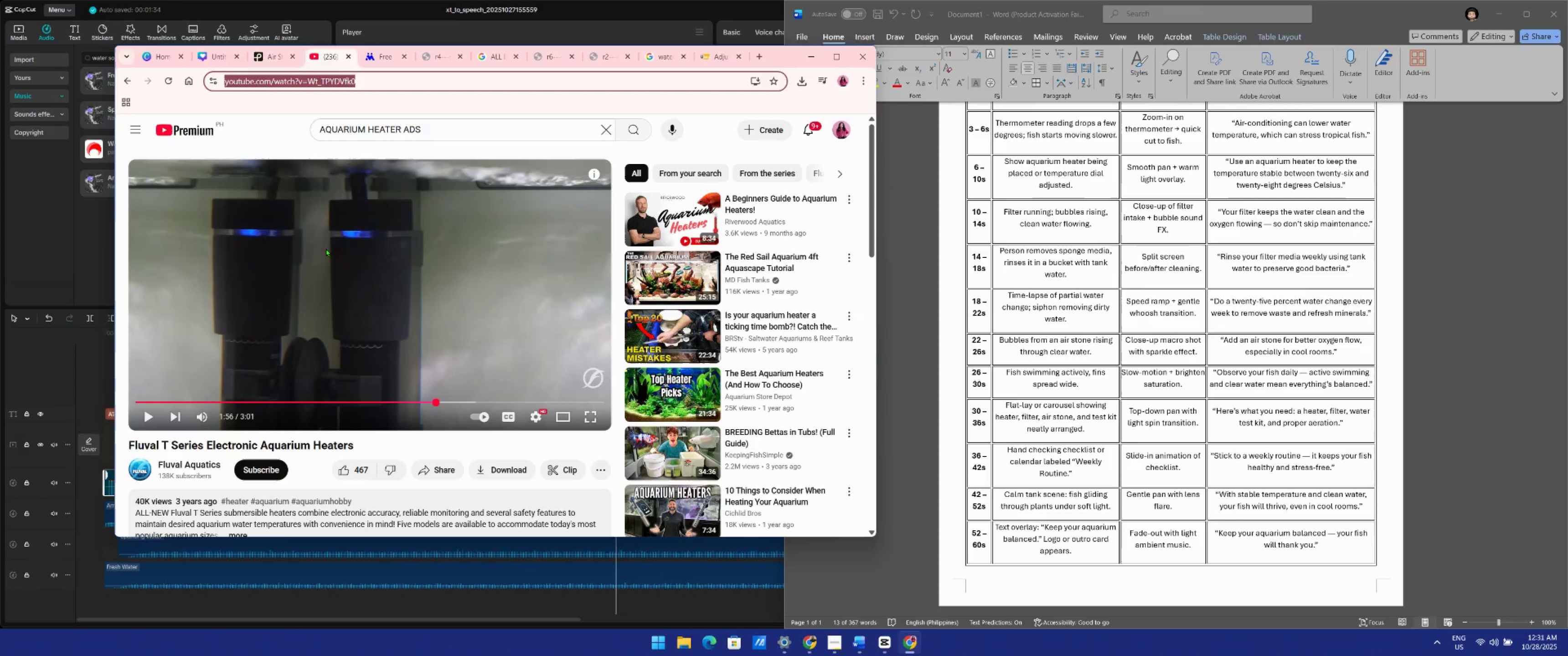 
left_click_drag(start_coordinate=[438, 130], to_coordinate=[189, 117])
 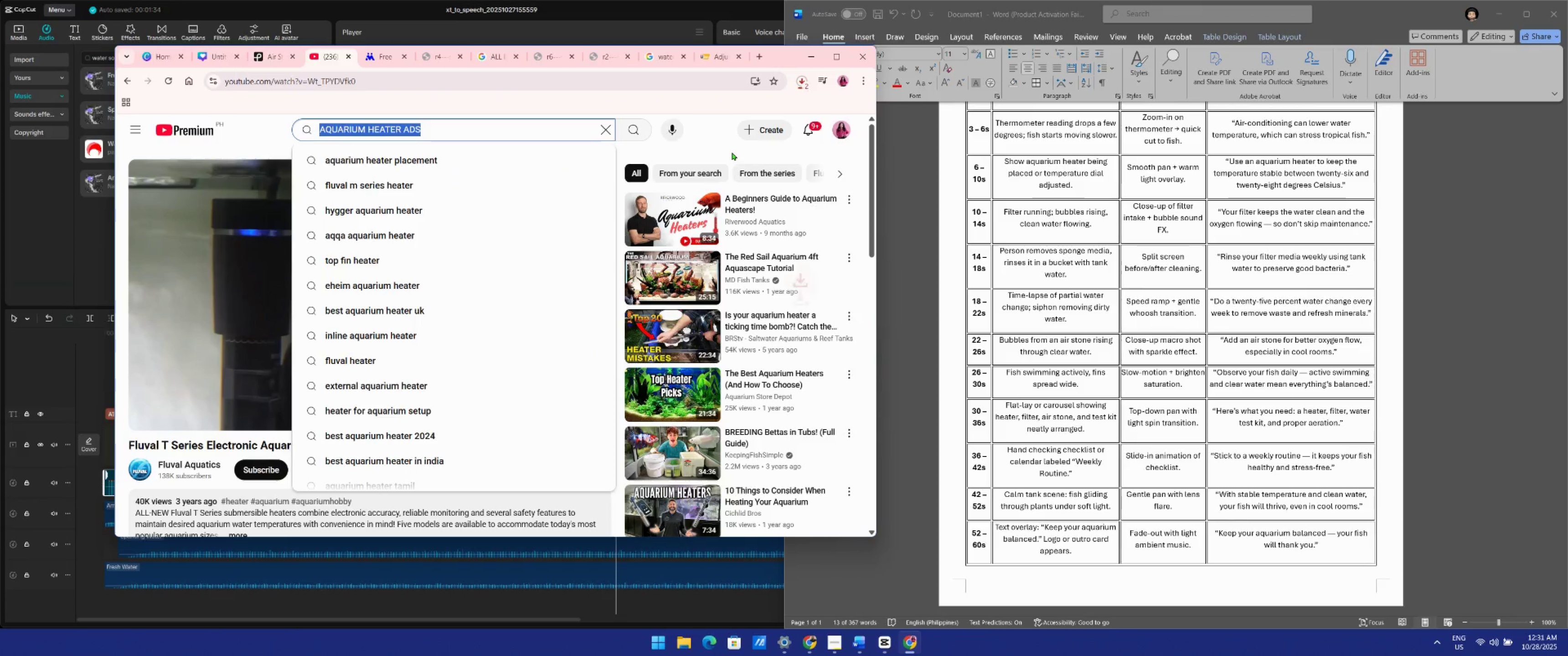 
type(aquarium filter)
 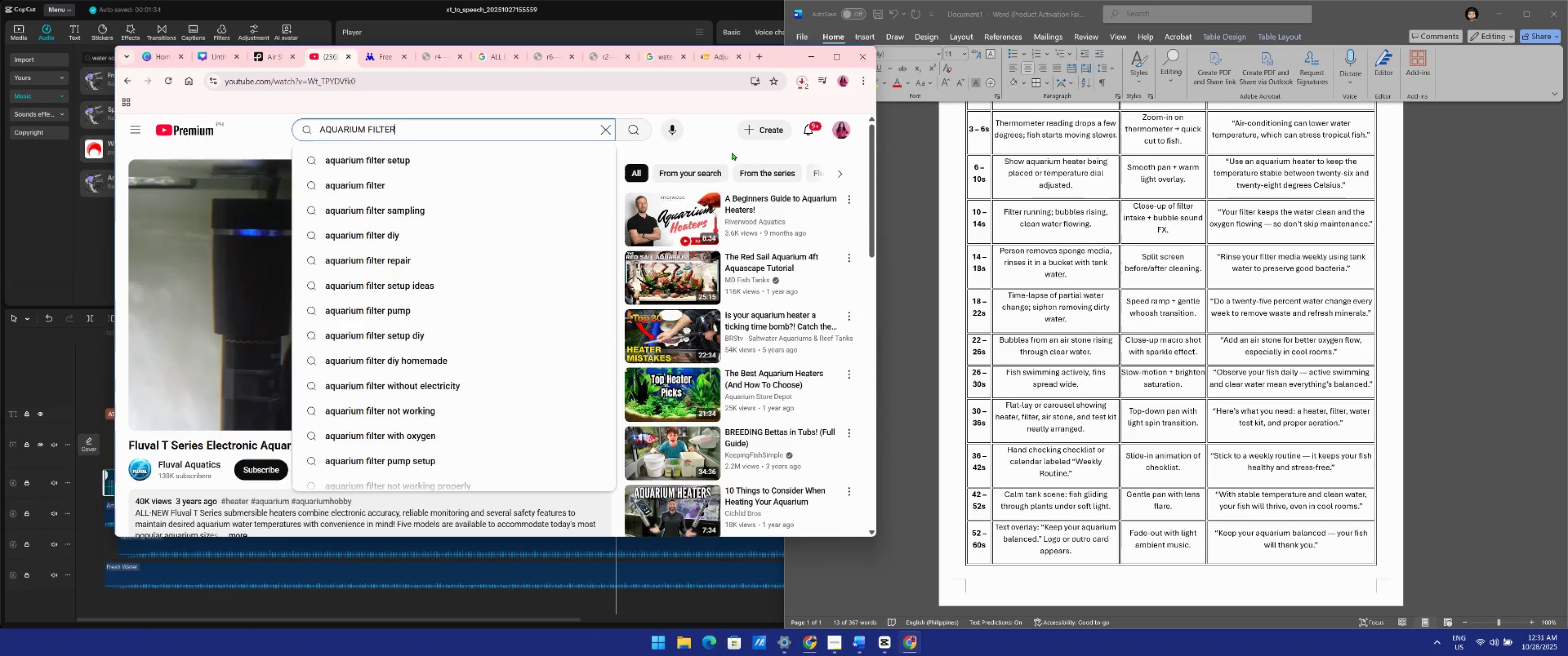 
key(Enter)
 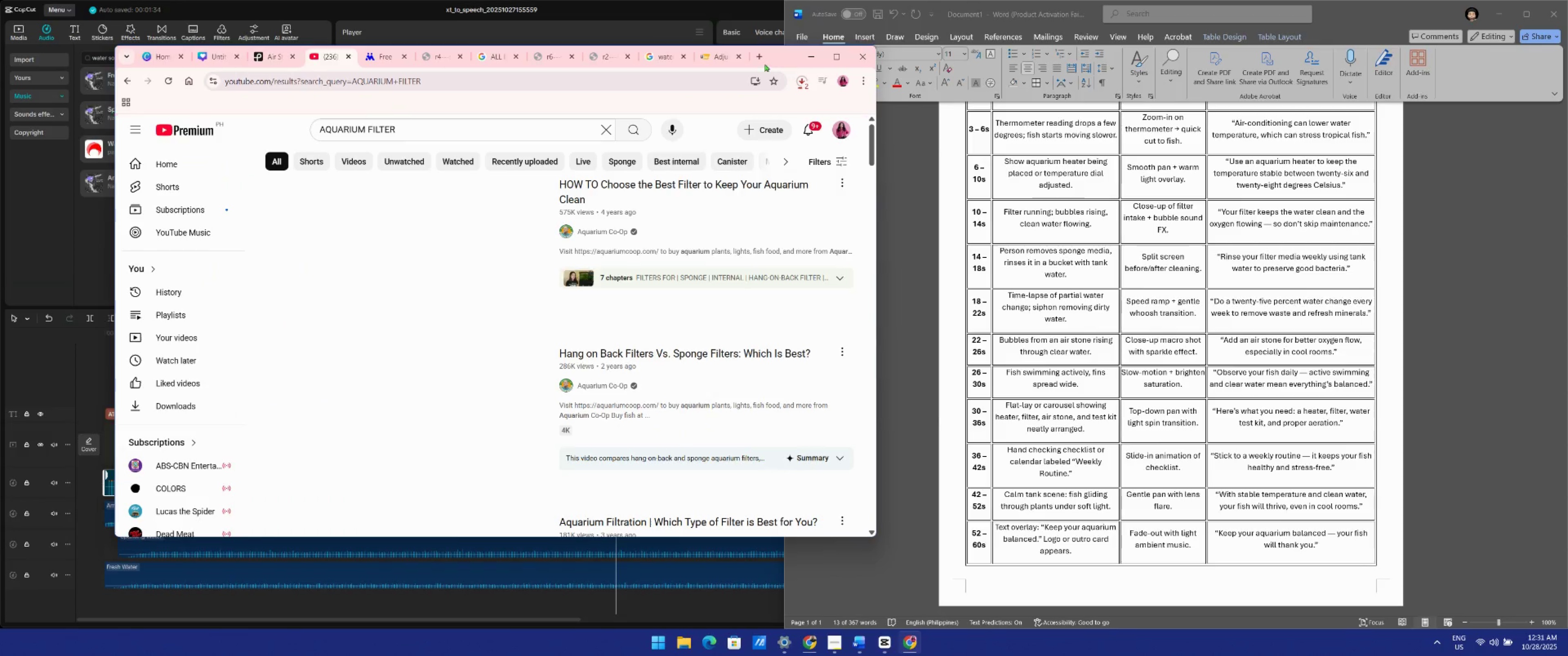 
left_click([805, 80])
 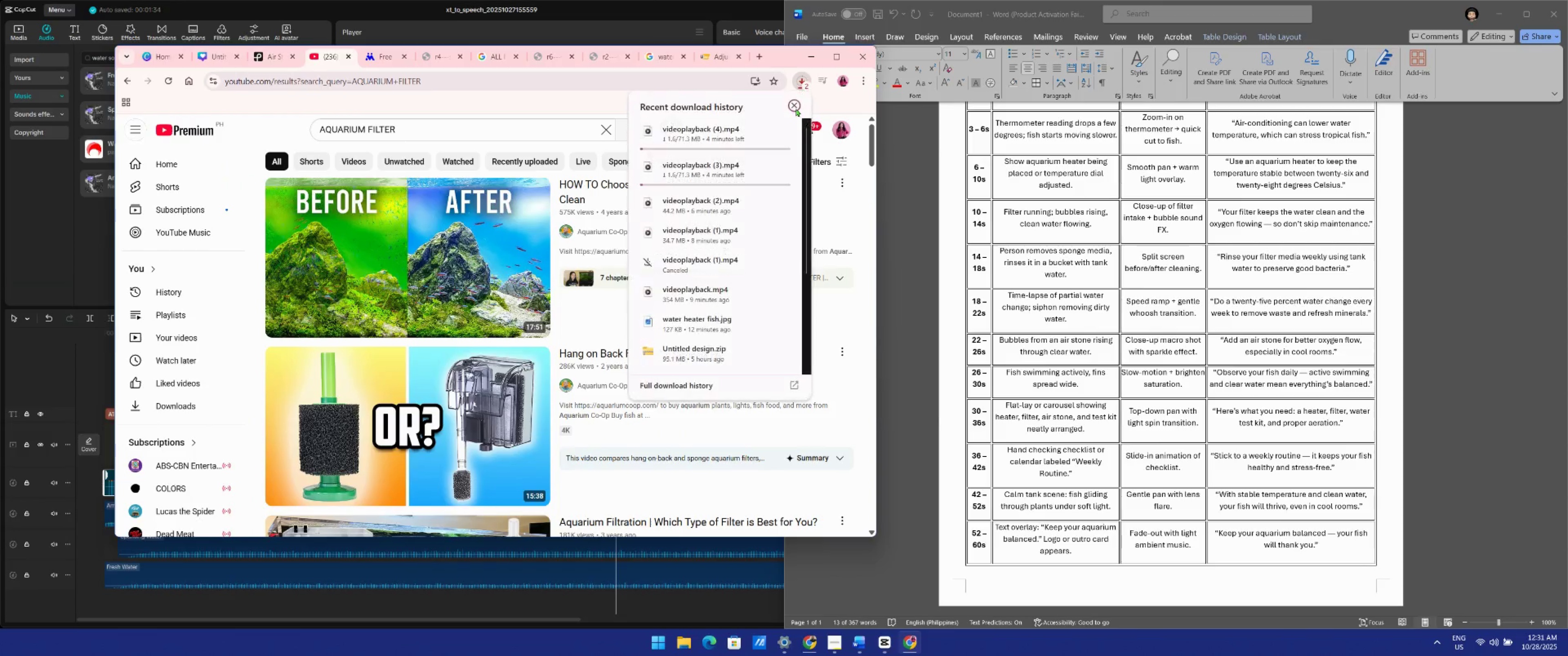 
mouse_move([799, 135])
 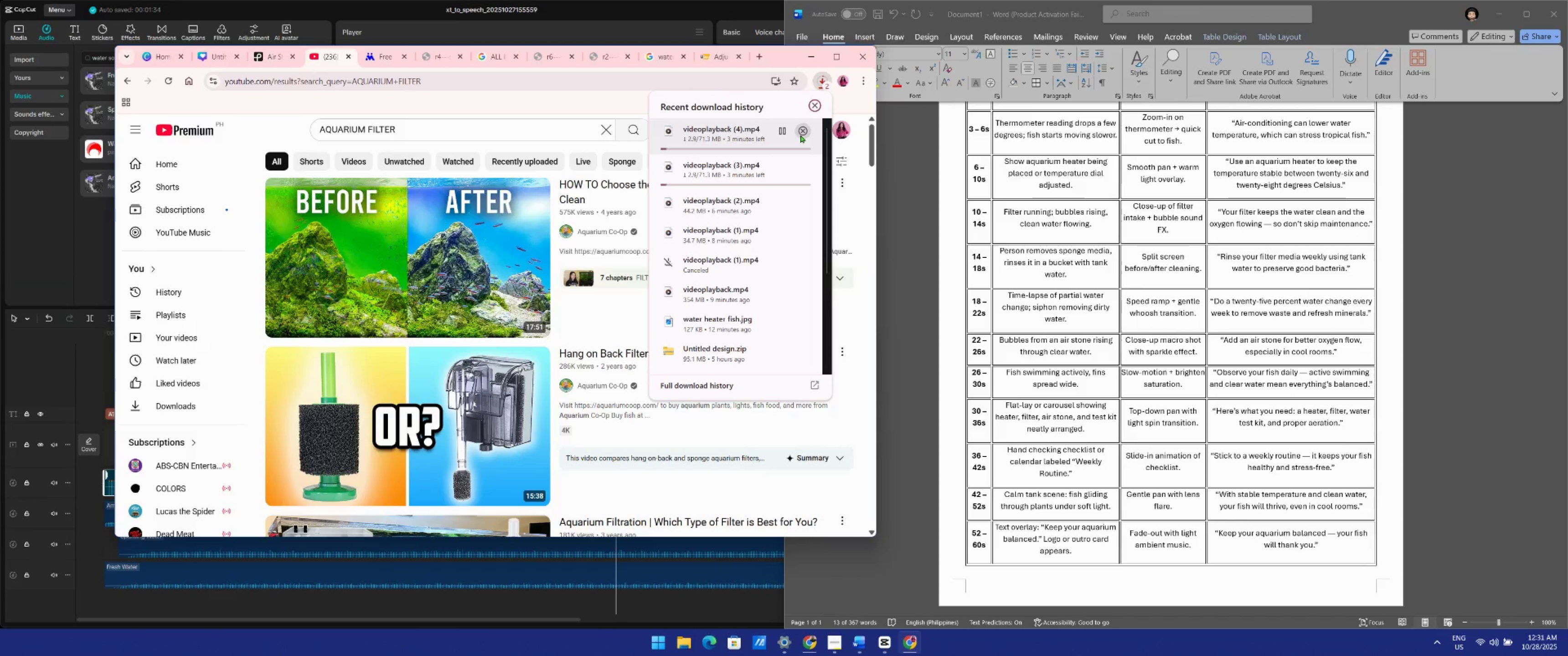 
left_click([800, 134])
 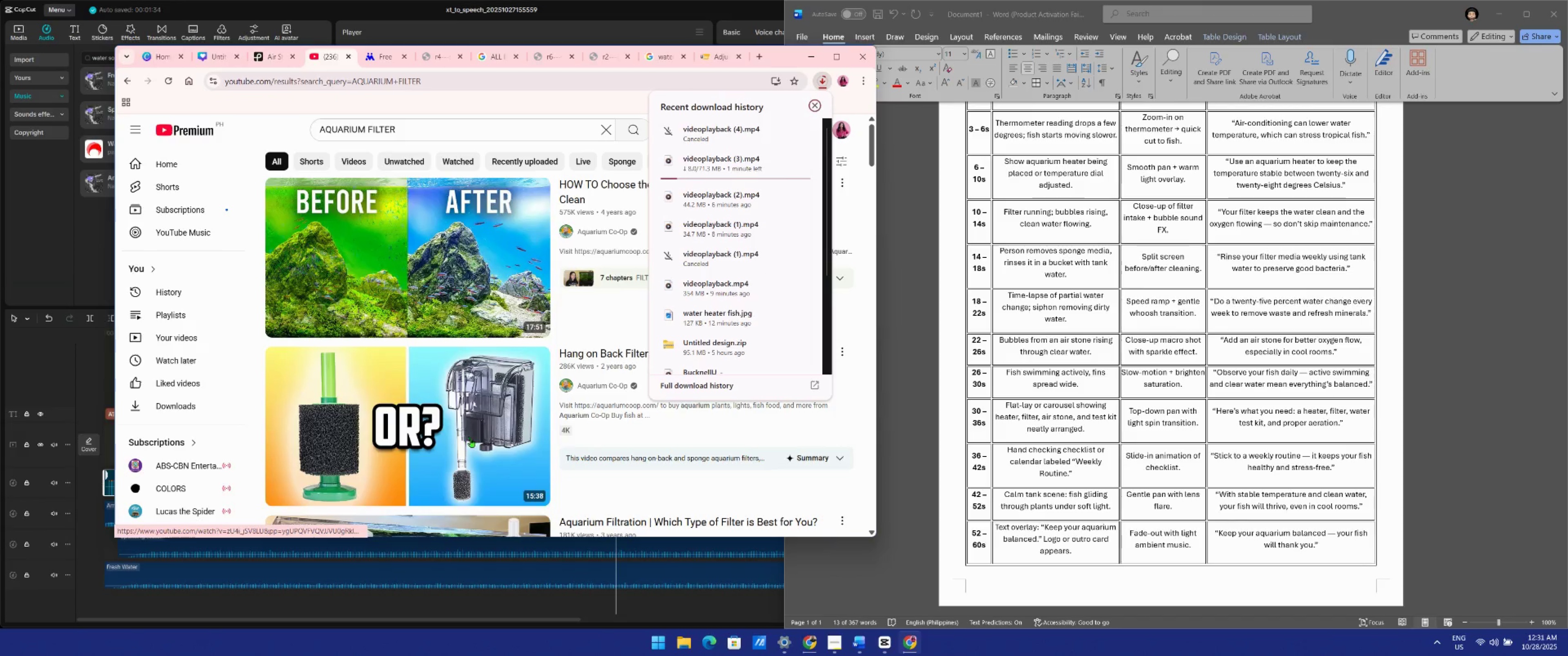 
scroll: coordinate [458, 269], scroll_direction: down, amount: 15.0
 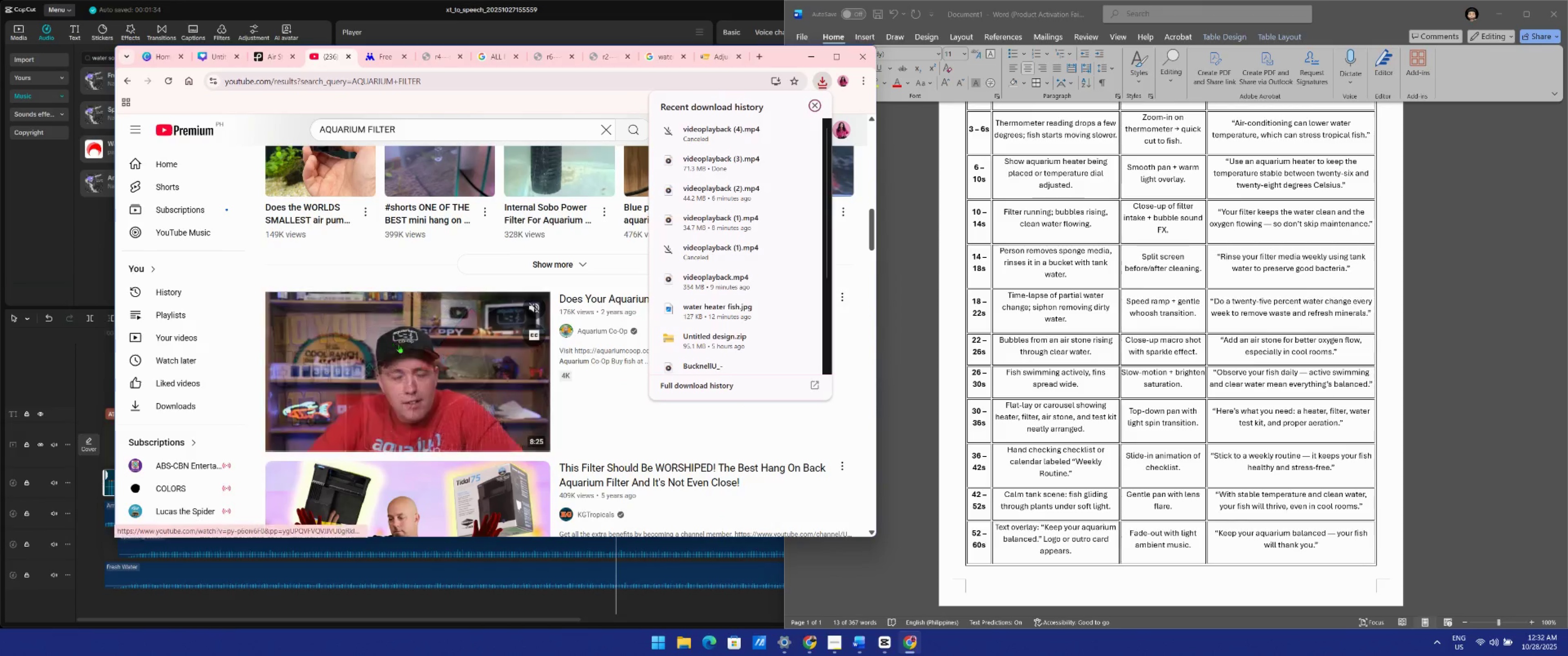 
left_click([421, 389])
 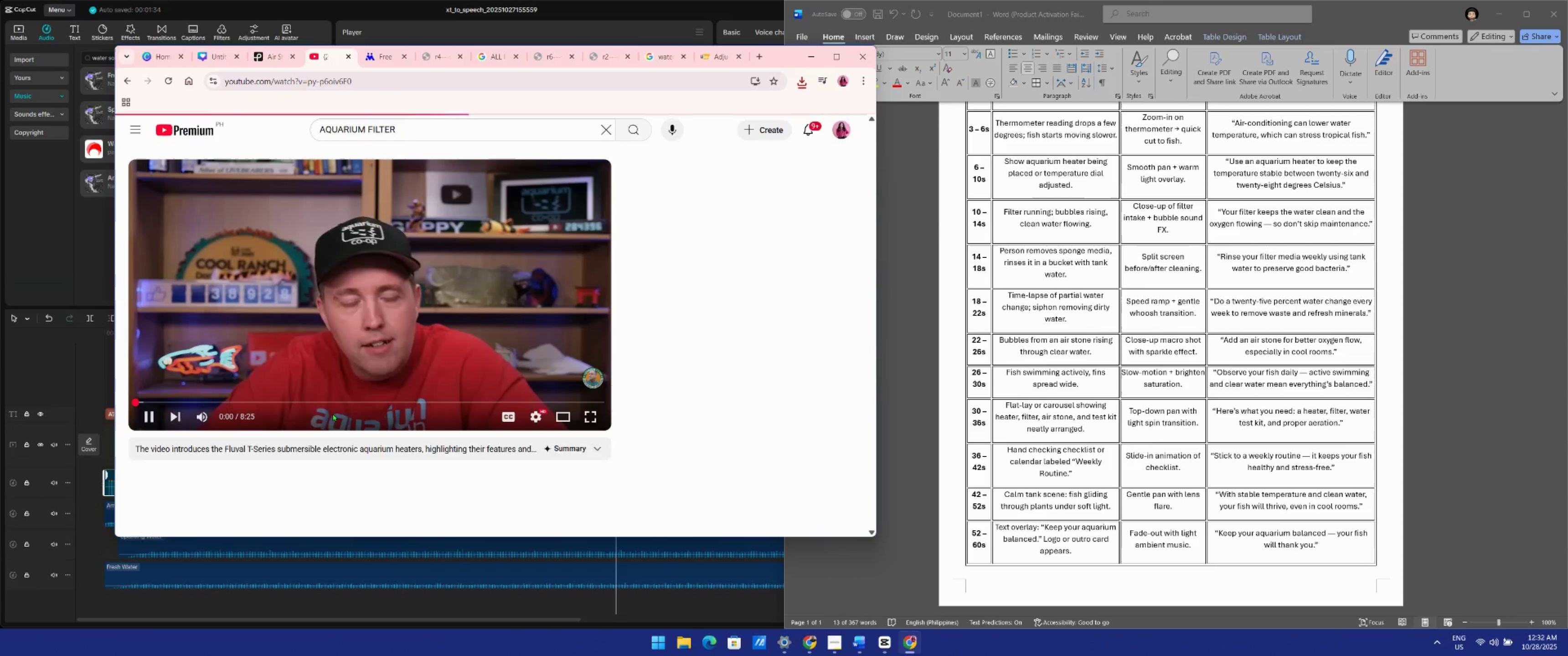 
left_click_drag(start_coordinate=[372, 396], to_coordinate=[396, 402])
 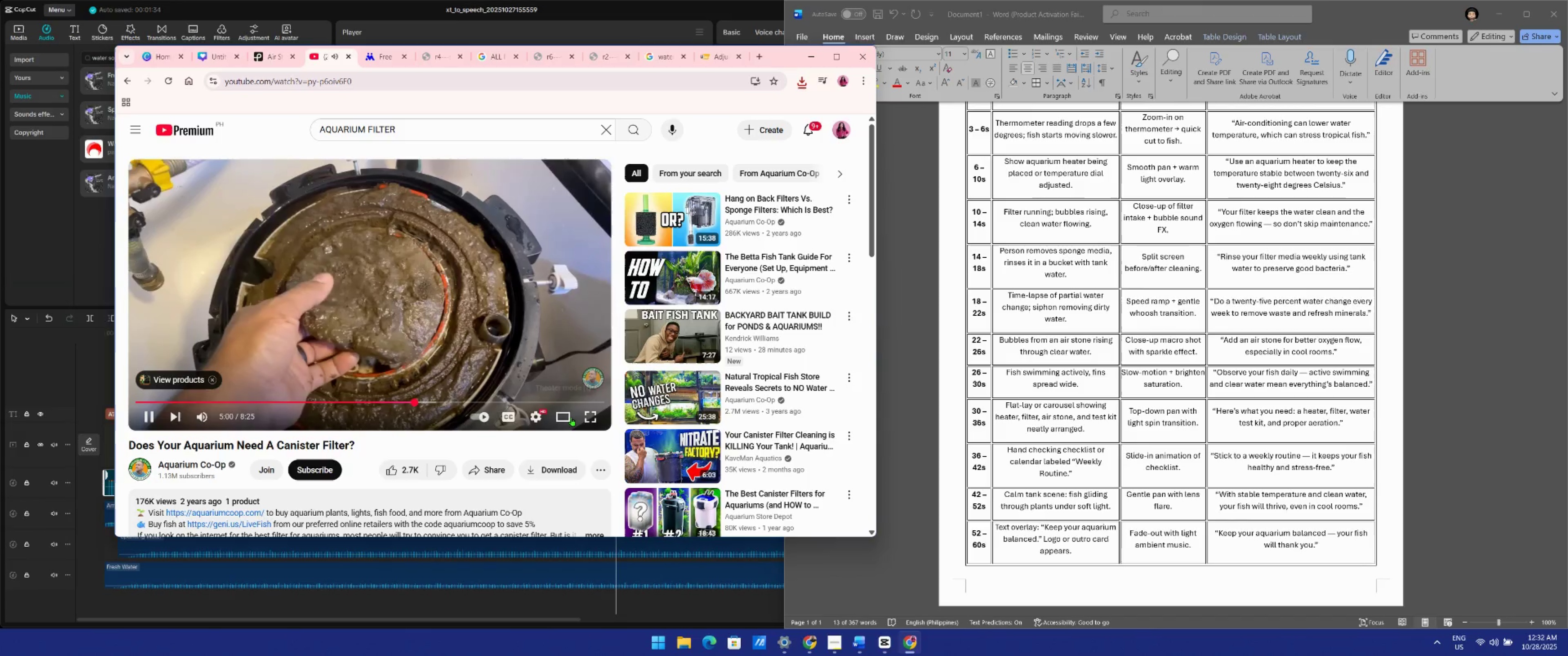 
wait(6.45)
 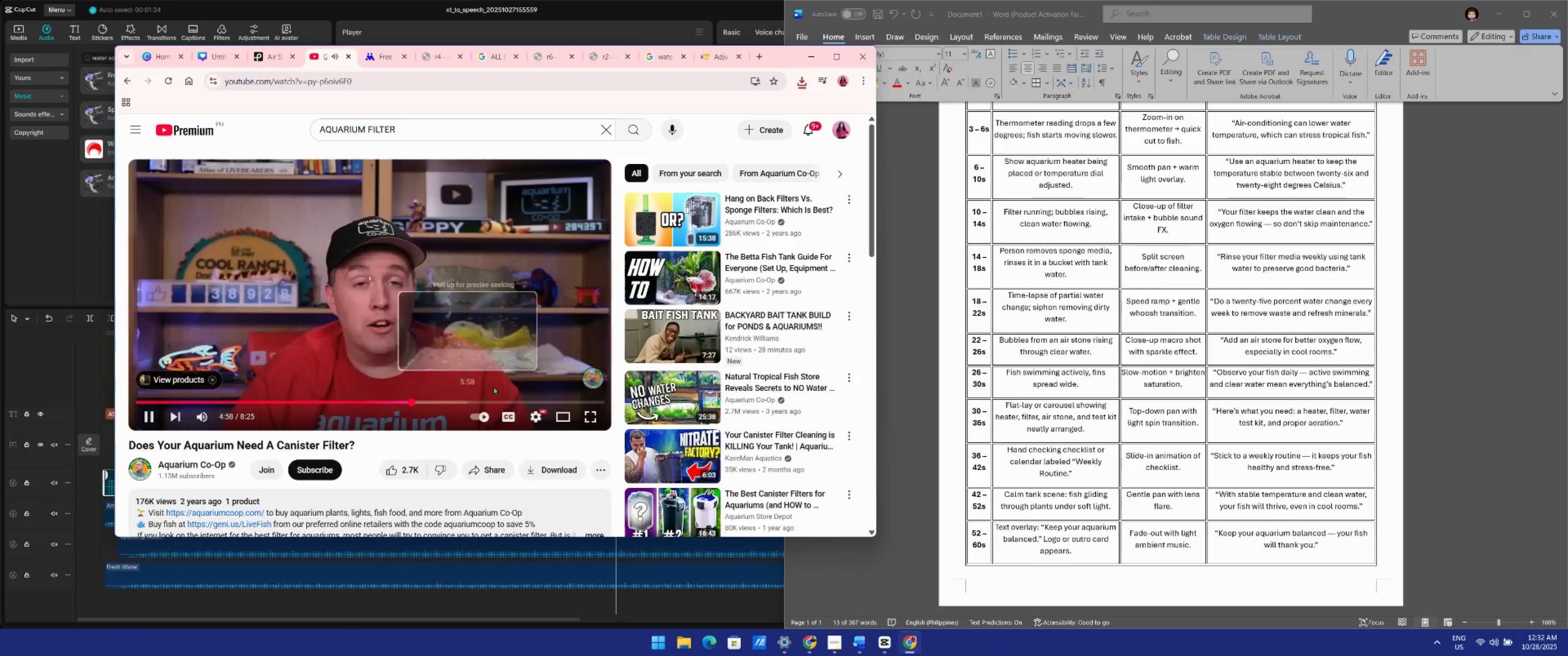 
left_click([480, 86])
 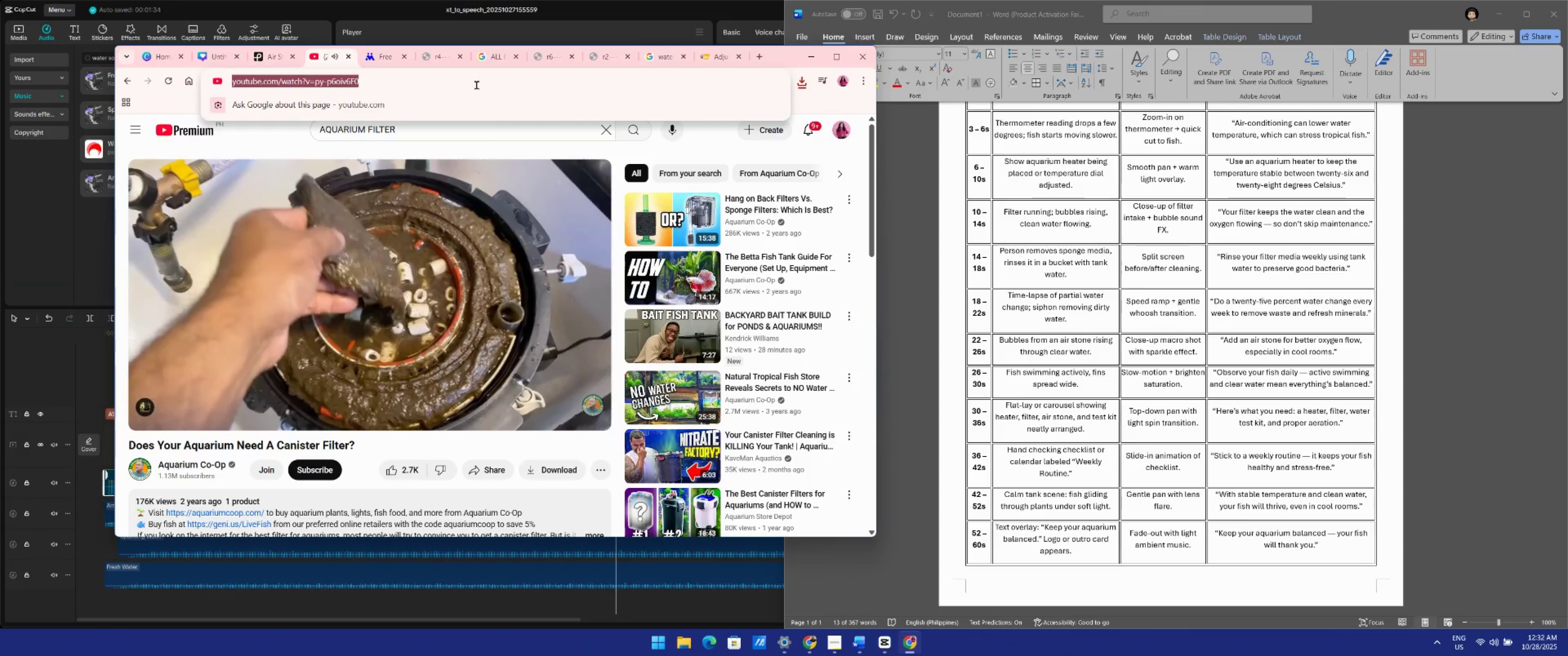 
key(Control+C)
 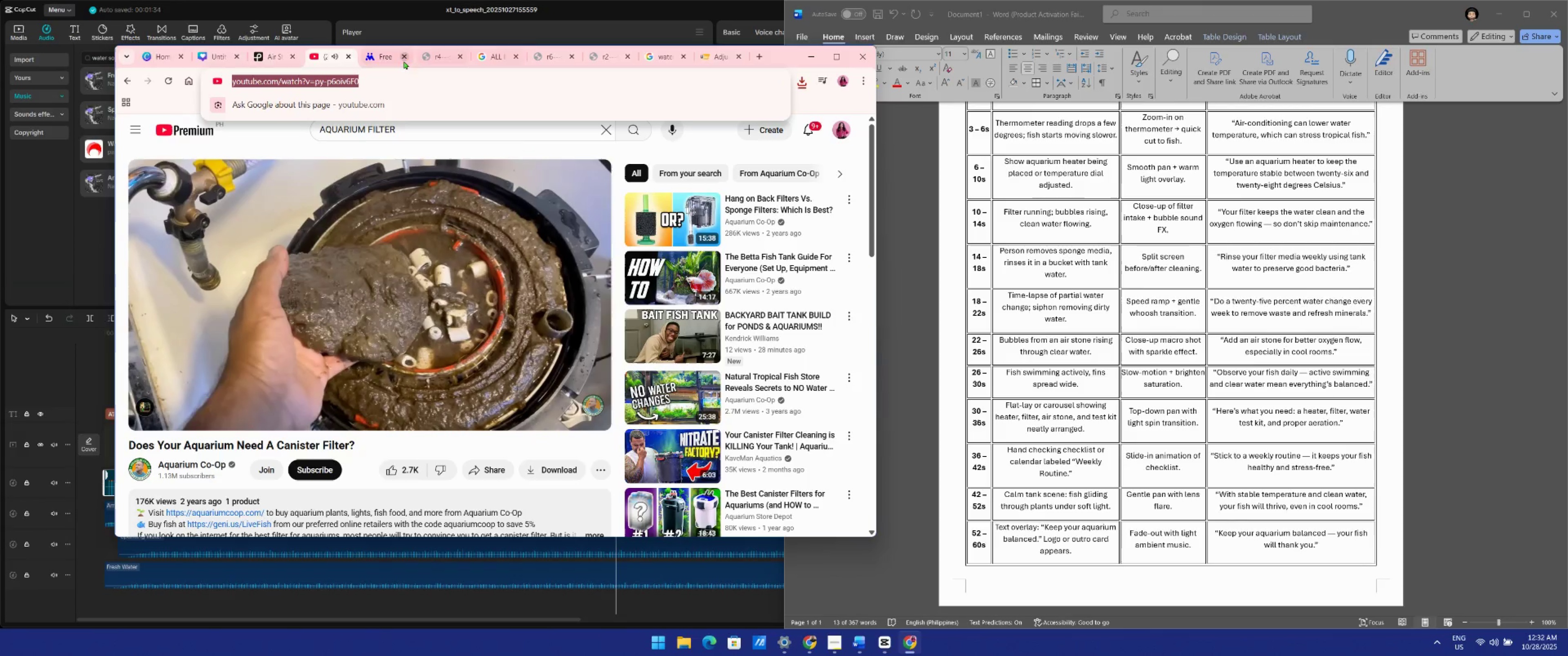 
left_click([379, 55])
 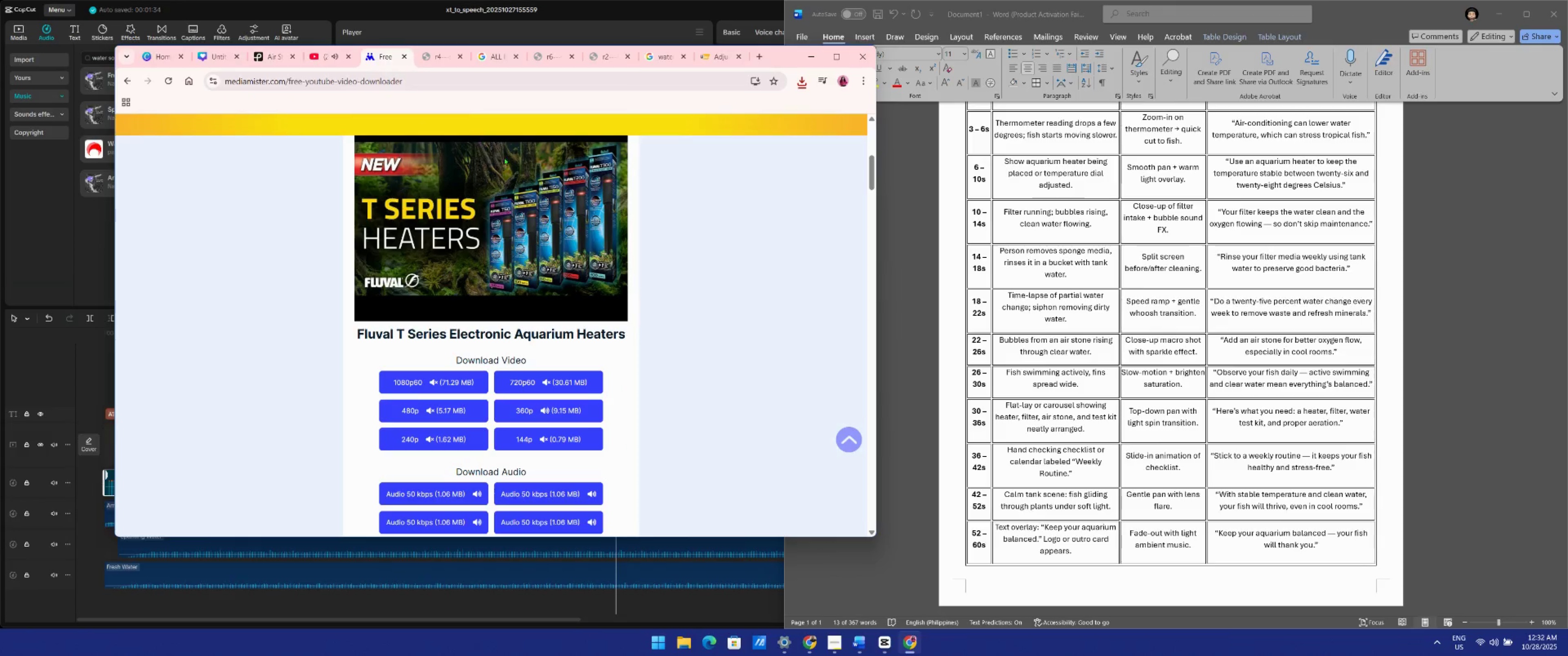 
scroll: coordinate [565, 197], scroll_direction: up, amount: 6.0
 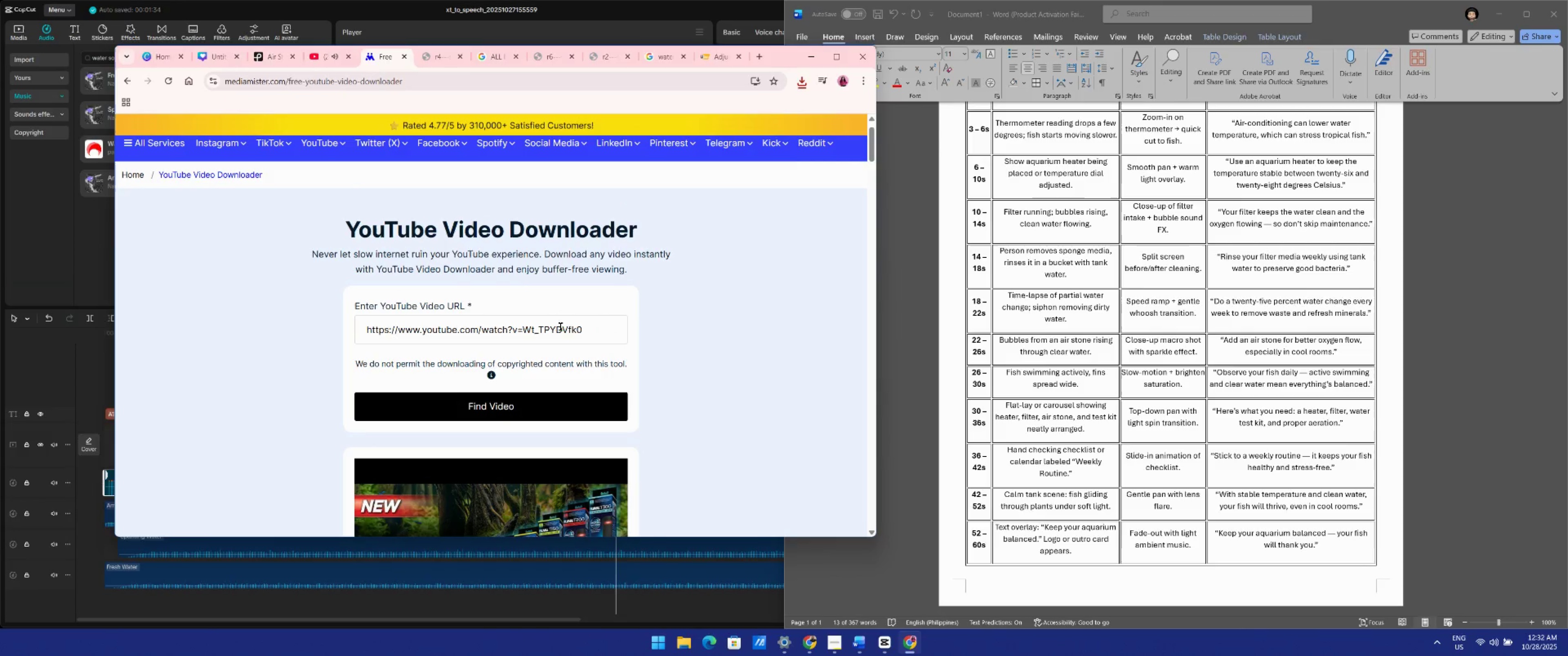 
left_click_drag(start_coordinate=[601, 327], to_coordinate=[326, 328])
 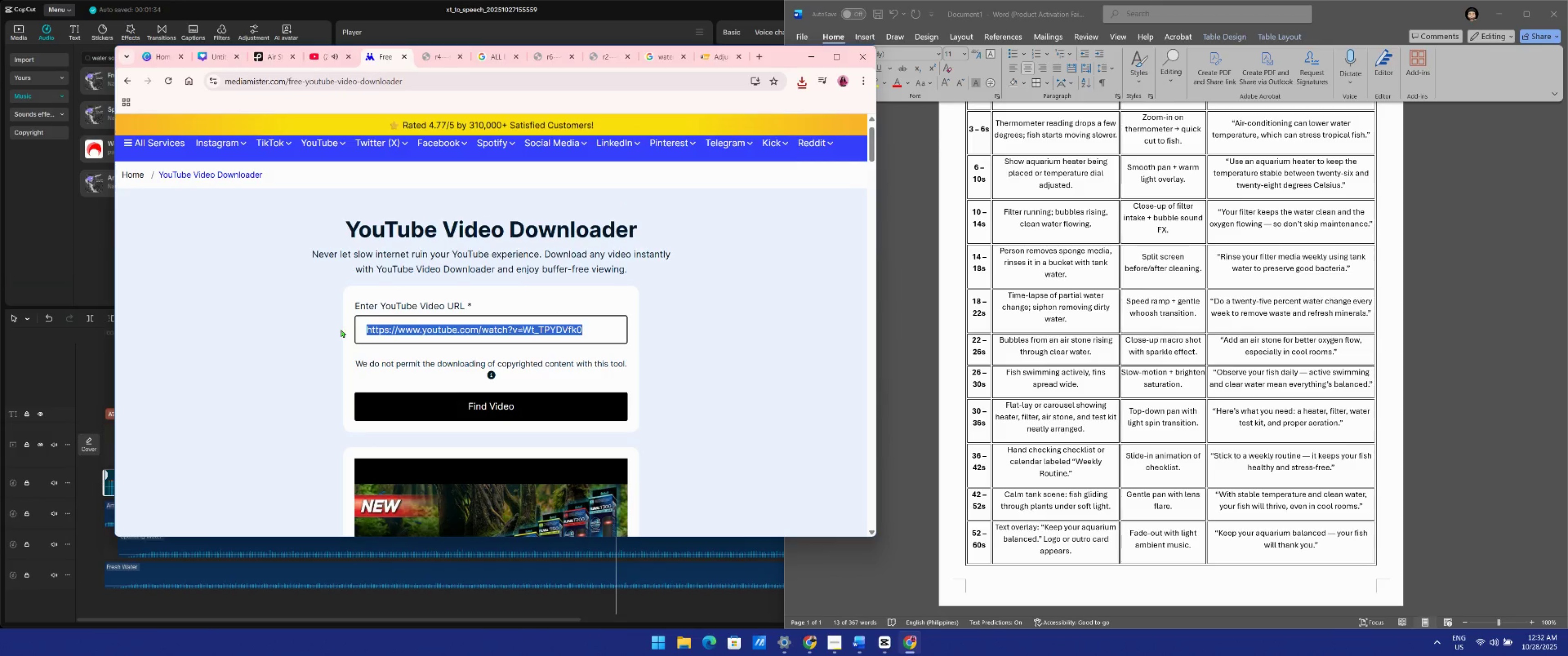 
key(Control+V)
 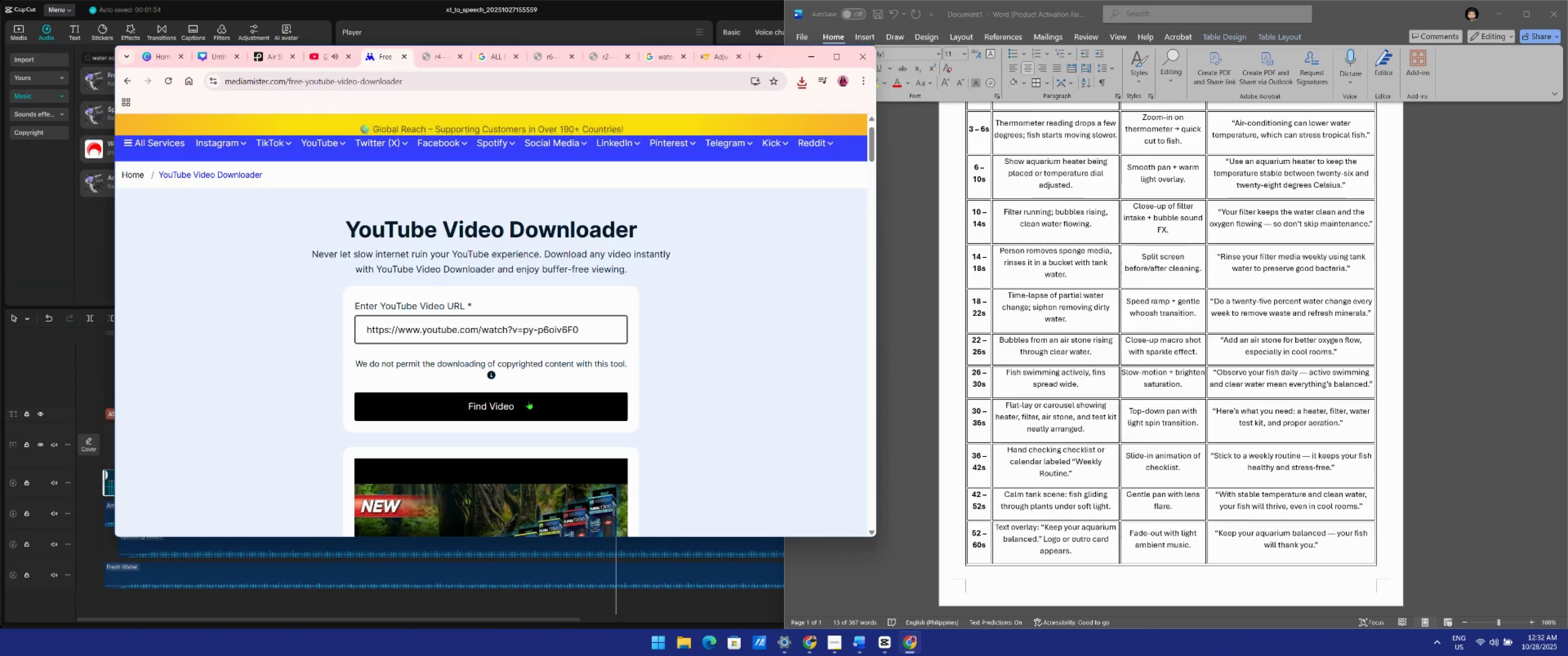 
left_click([526, 406])
 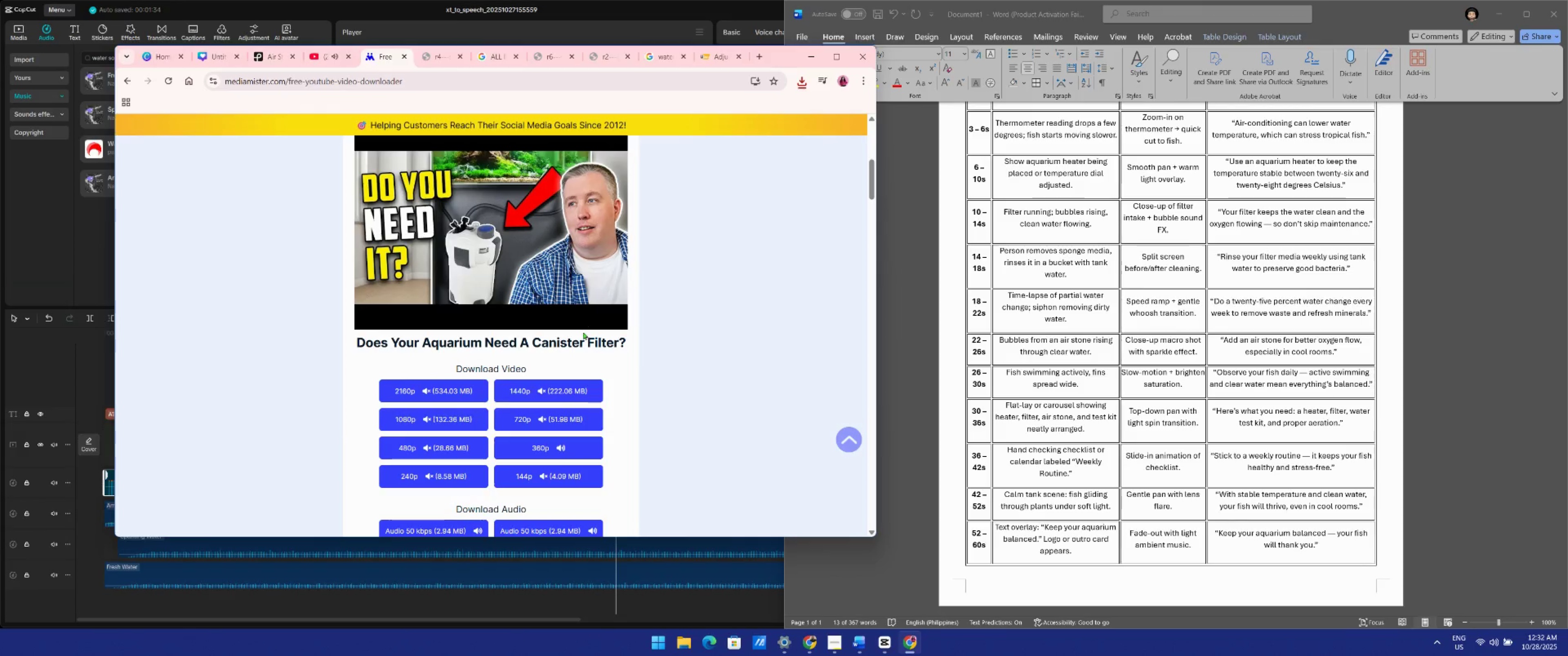 
wait(6.24)
 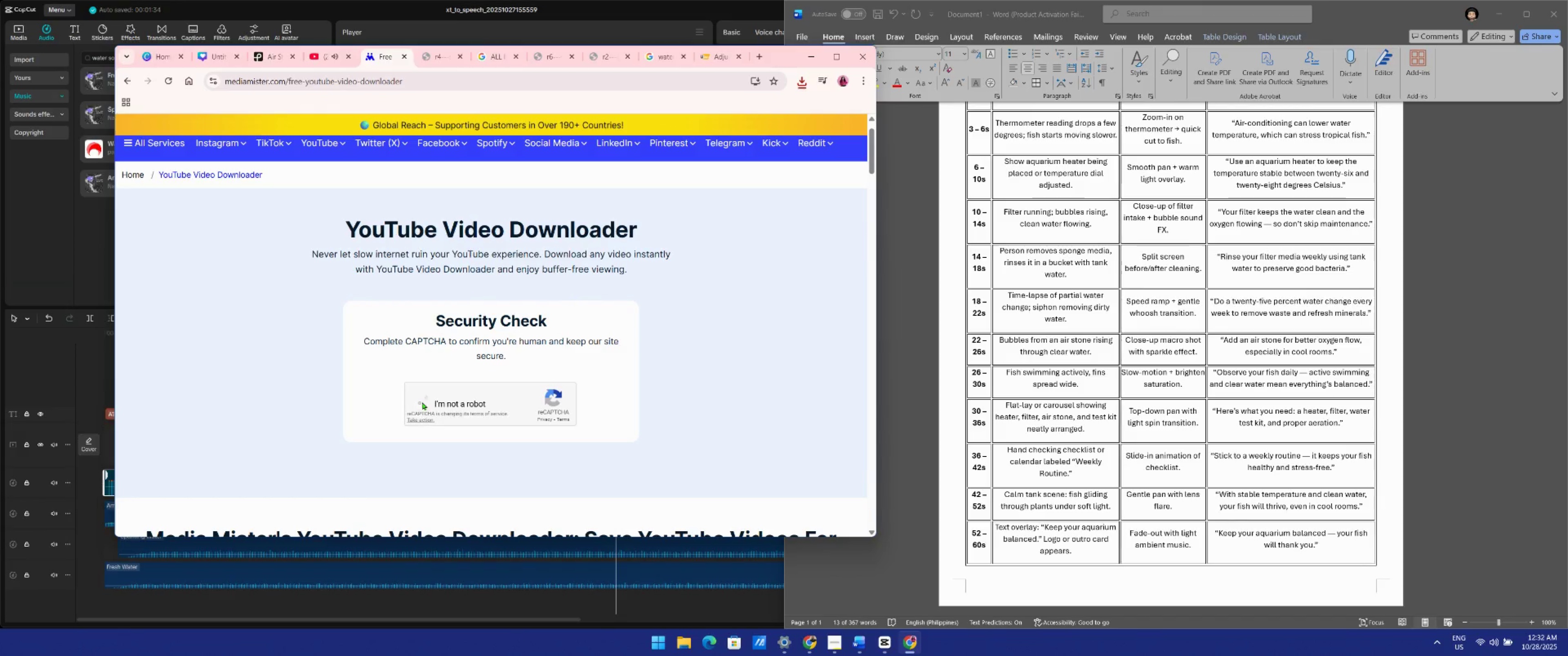 
left_click([558, 392])
 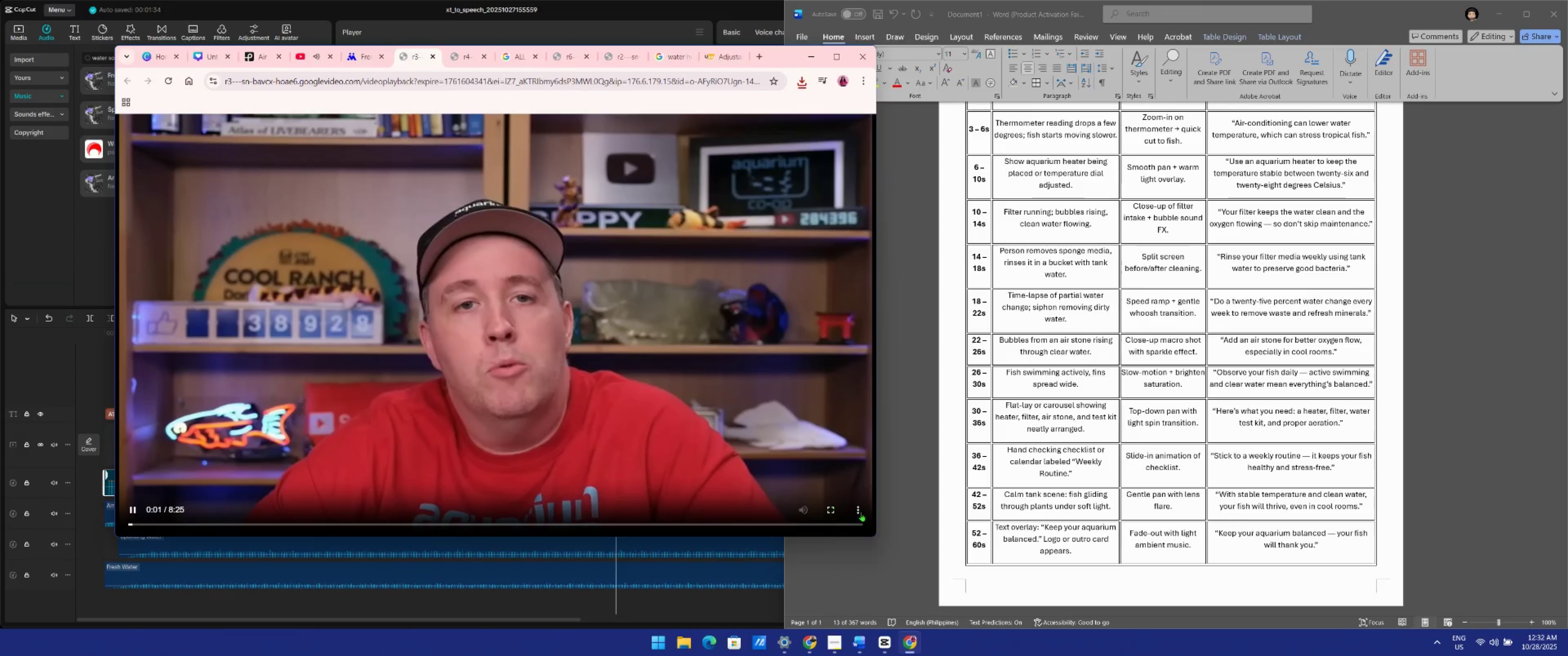 
left_click([861, 511])
 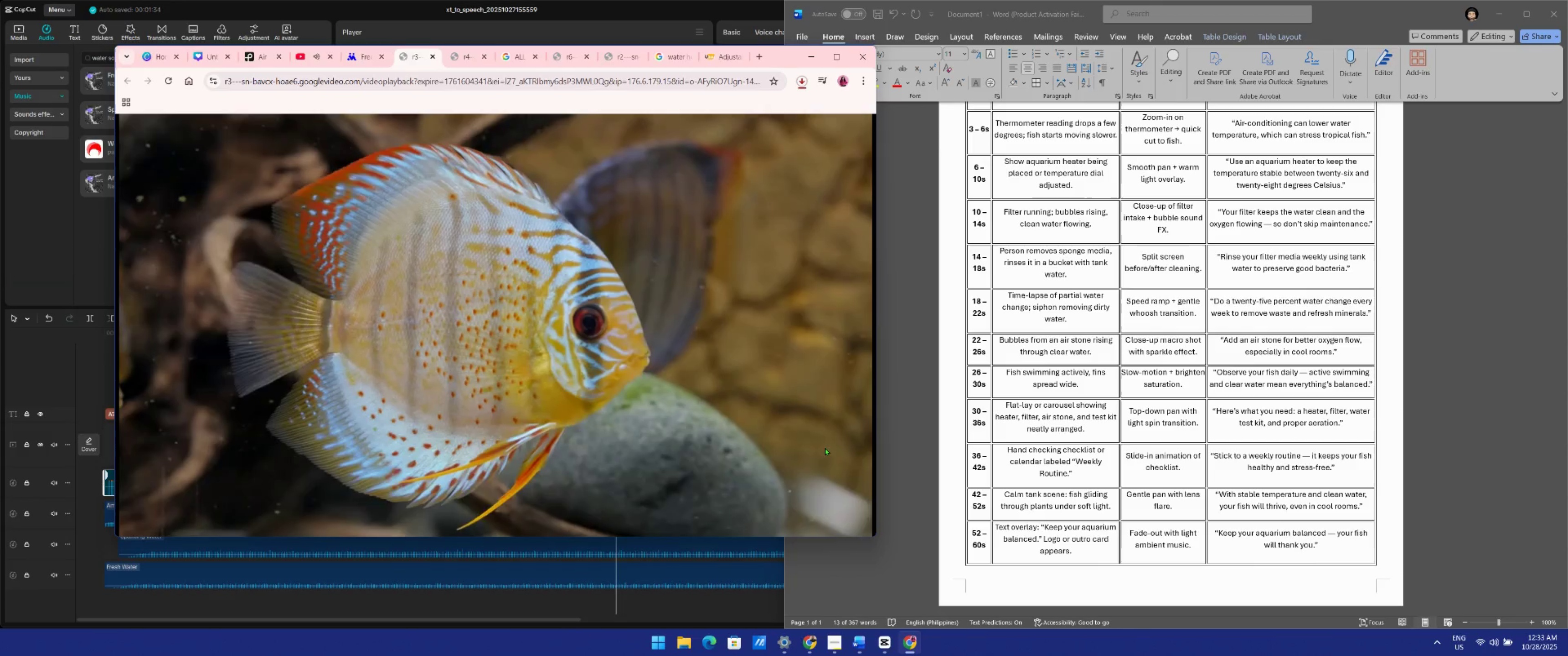 
wait(41.96)
 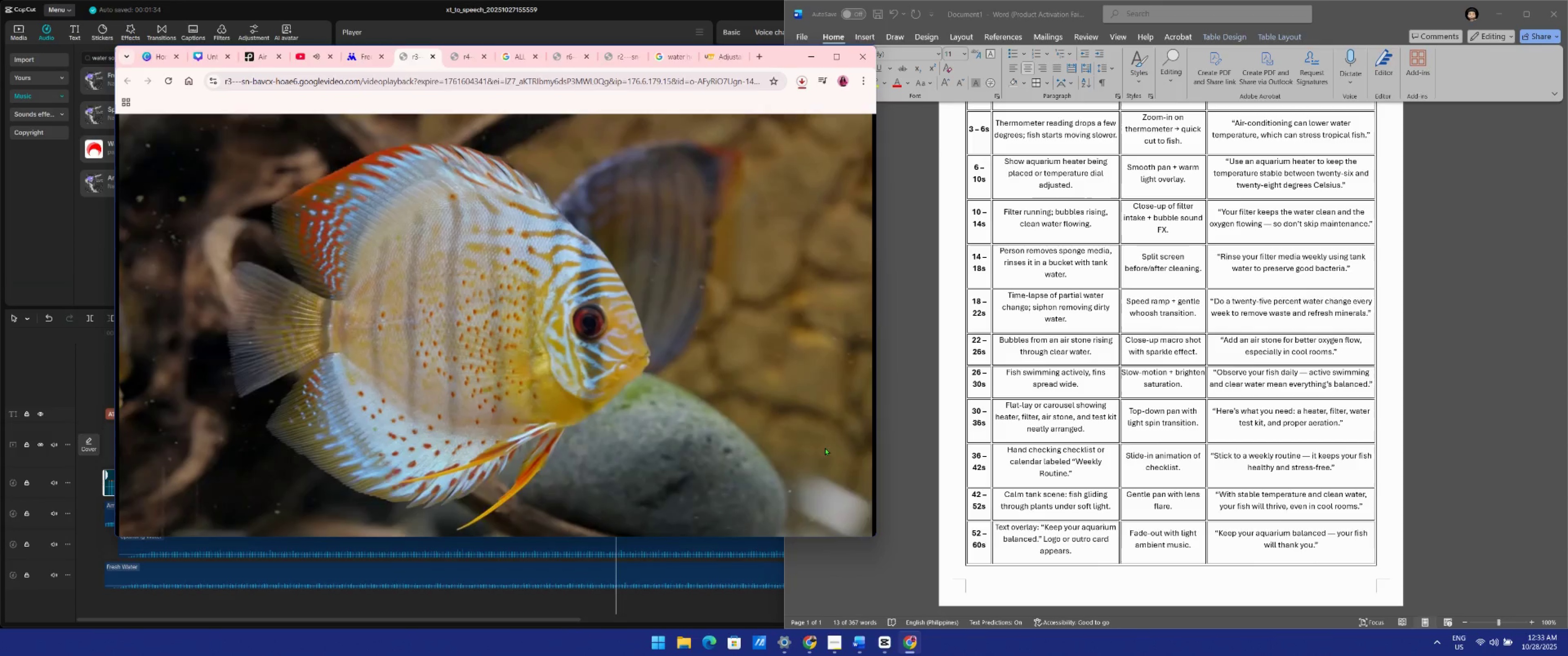 
left_click([464, 65])
 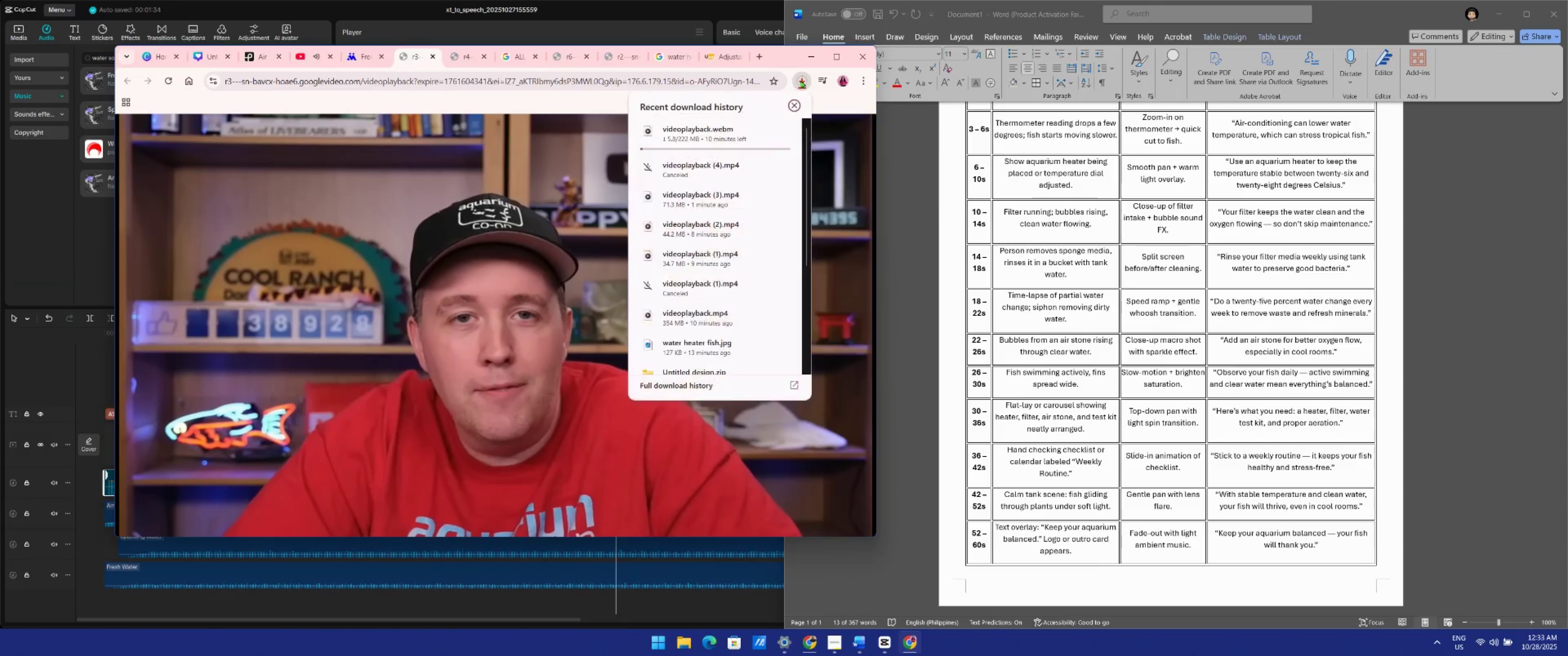 
wait(8.45)
 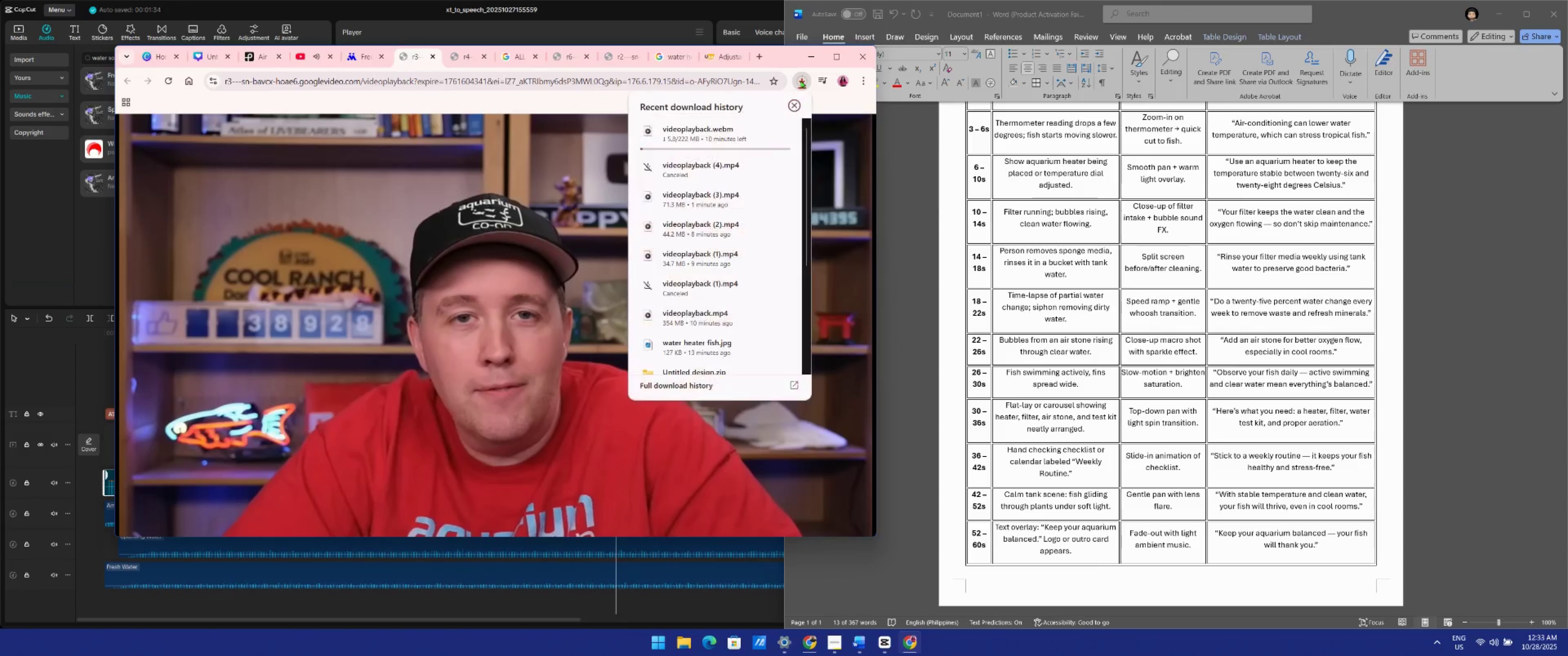 
left_click([801, 80])
 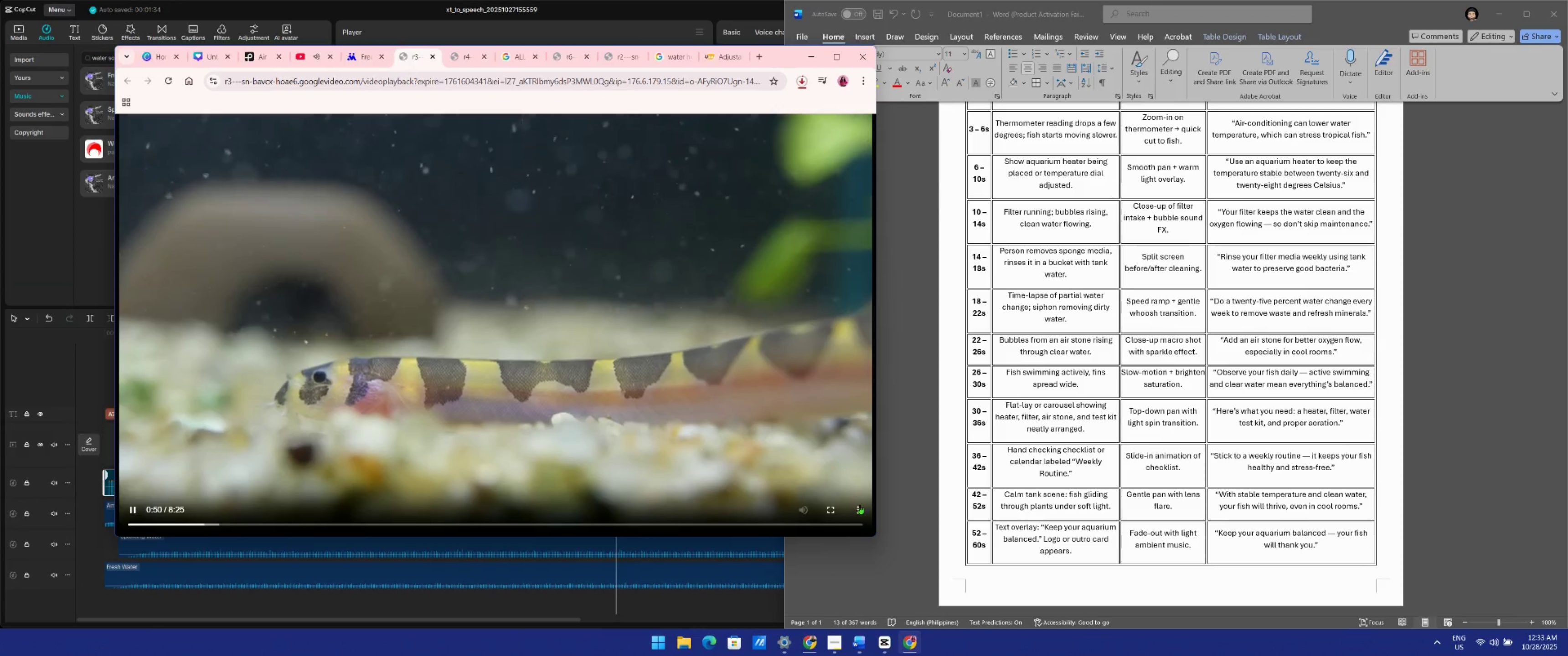 
left_click([861, 511])
 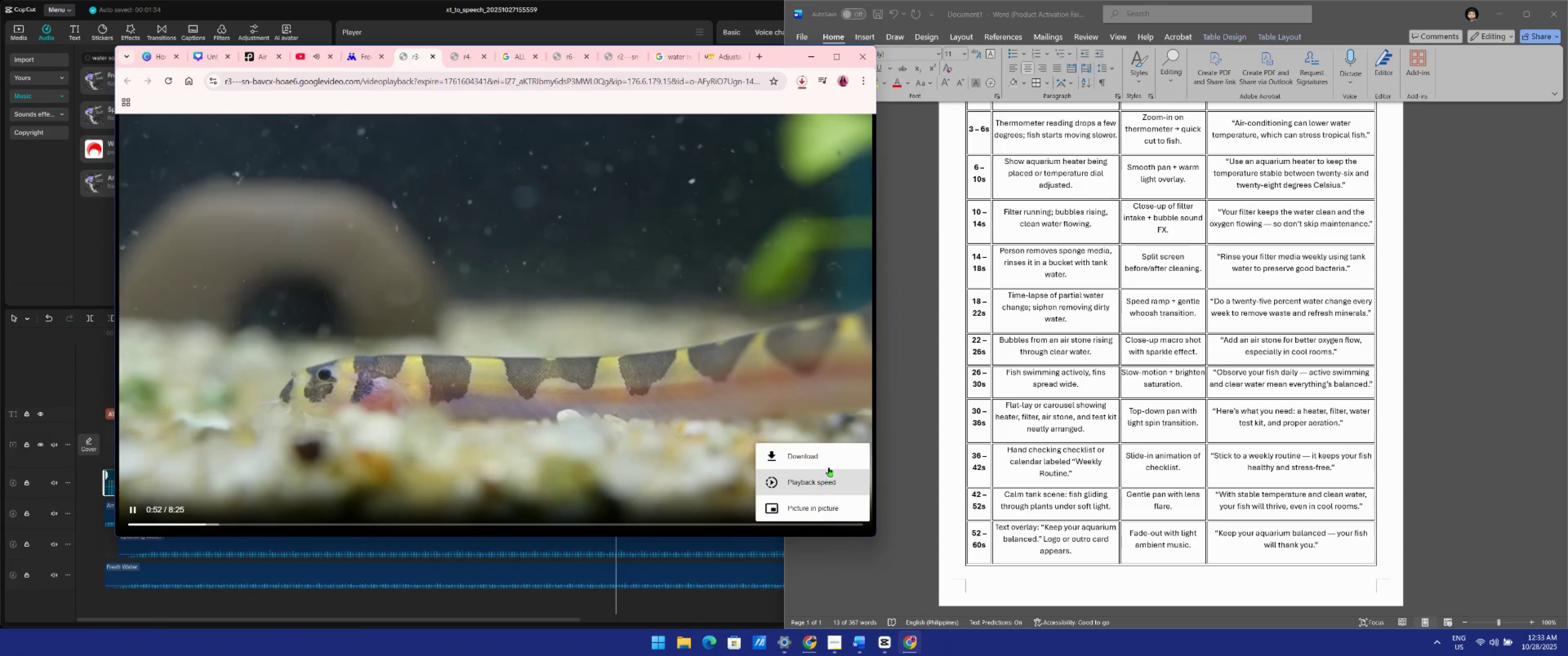 
left_click([828, 461])
 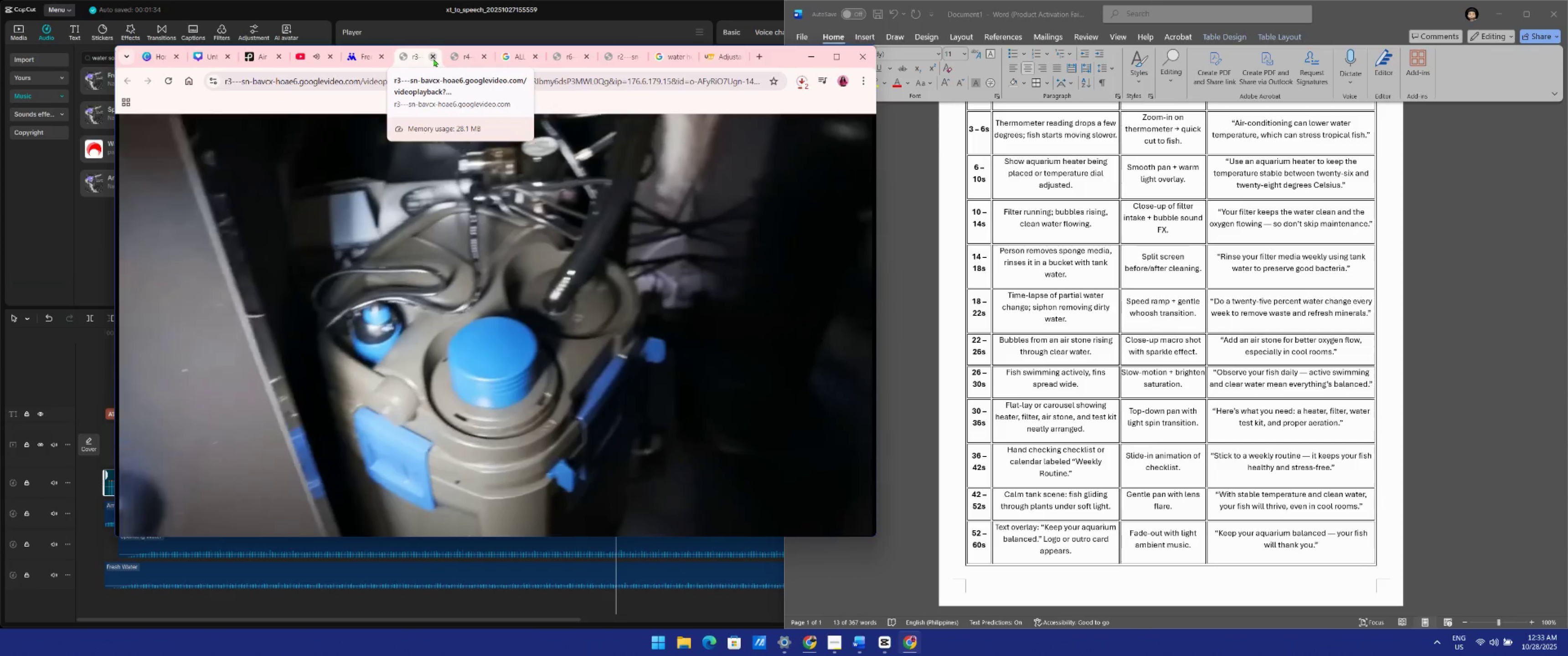 
left_click([433, 59])
 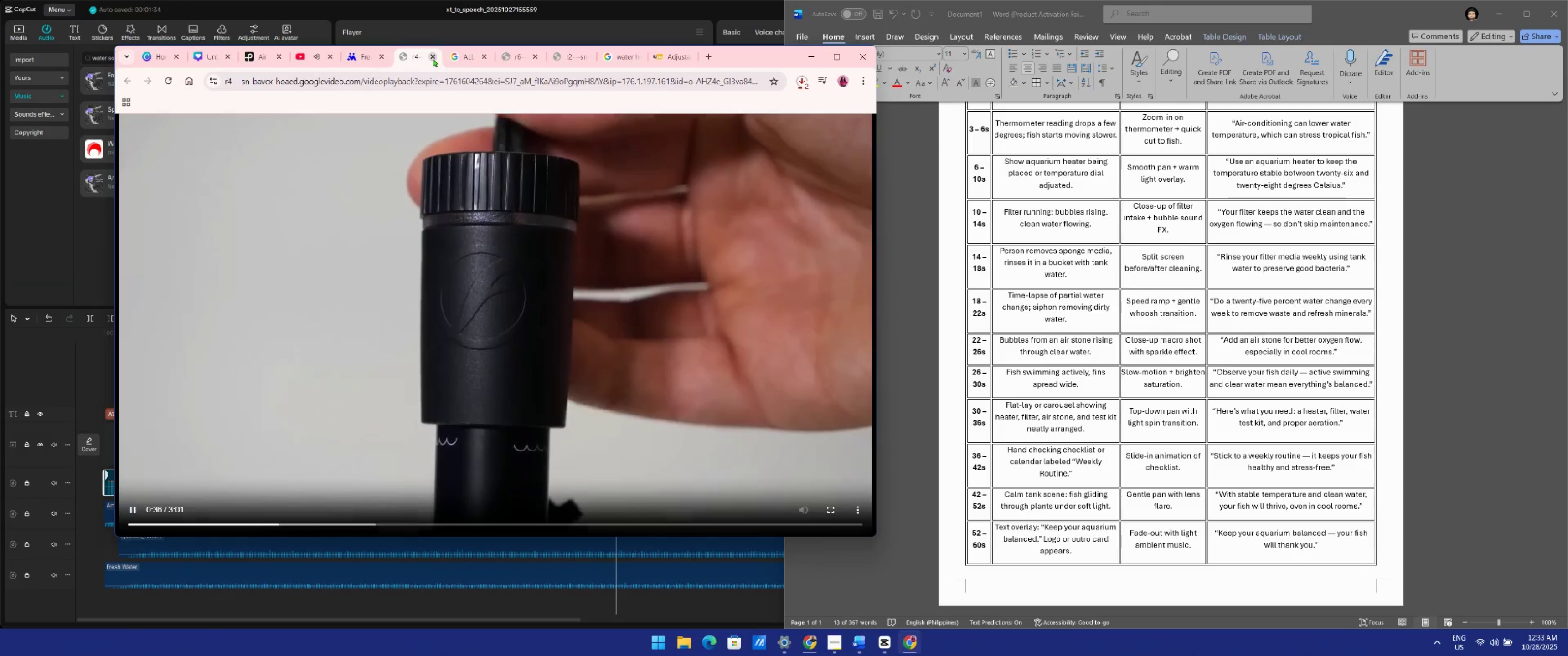 
left_click([433, 59])
 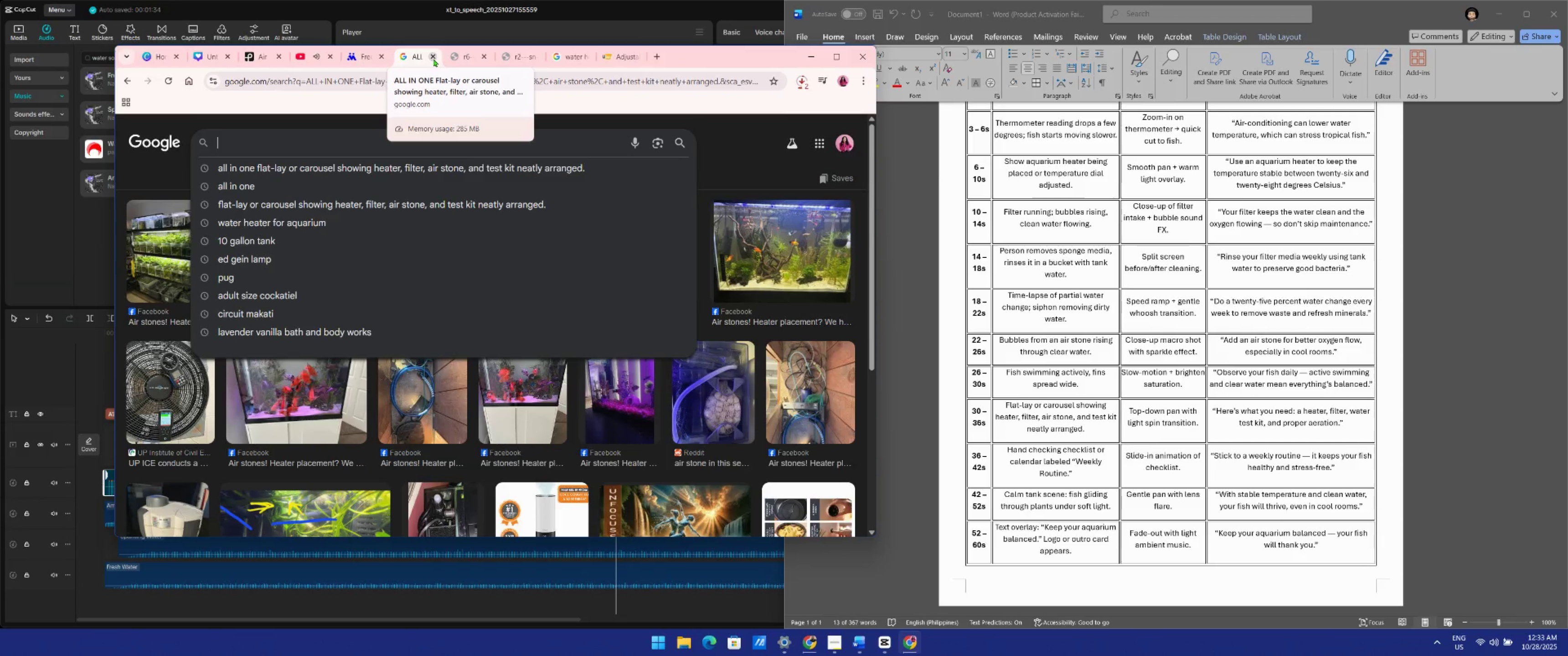 
left_click([433, 59])
 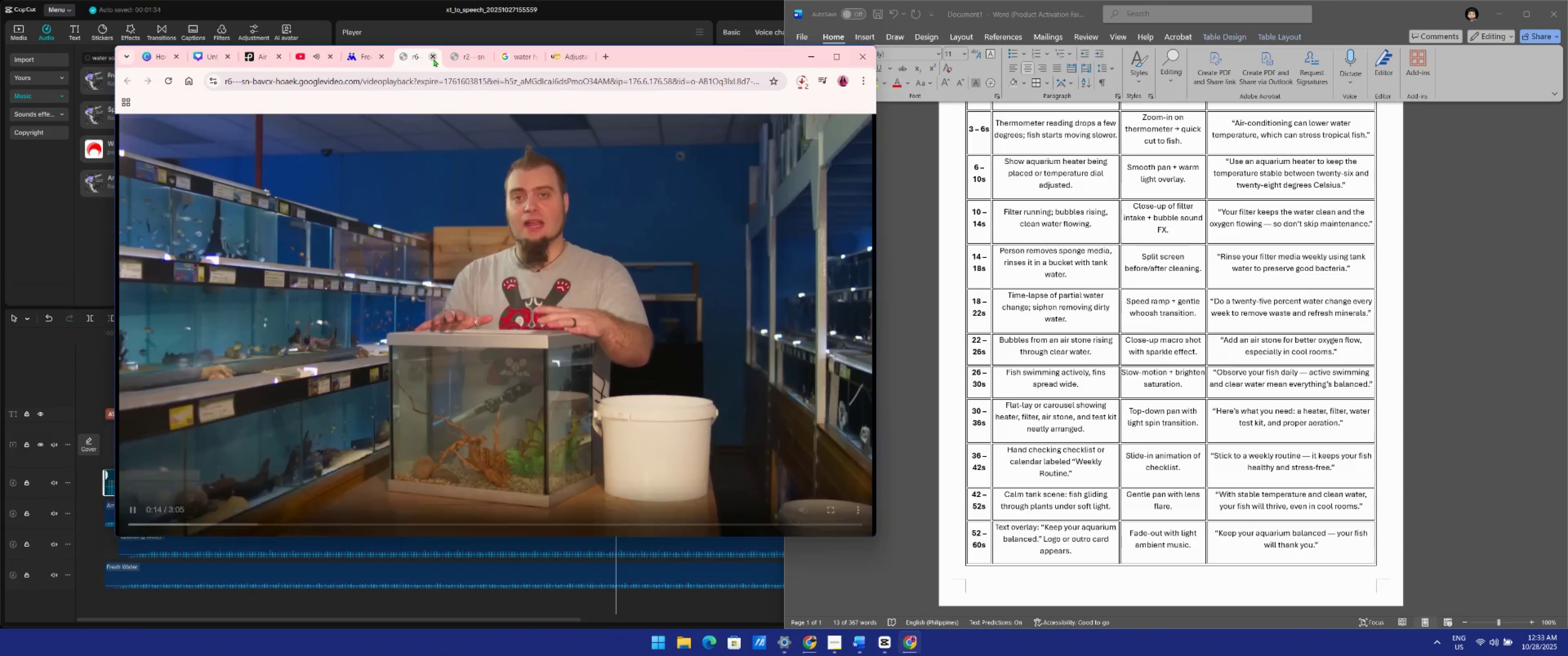 
left_click([433, 59])
 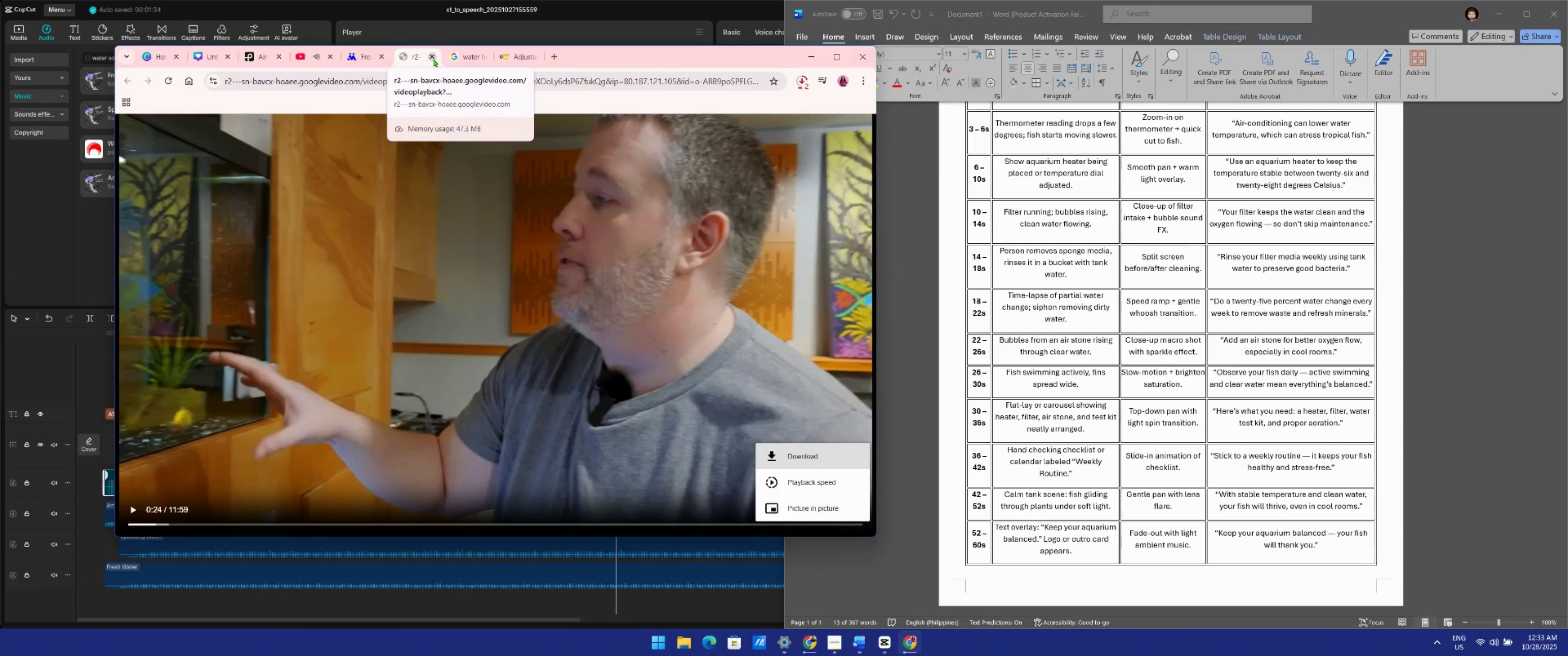 
left_click([433, 59])
 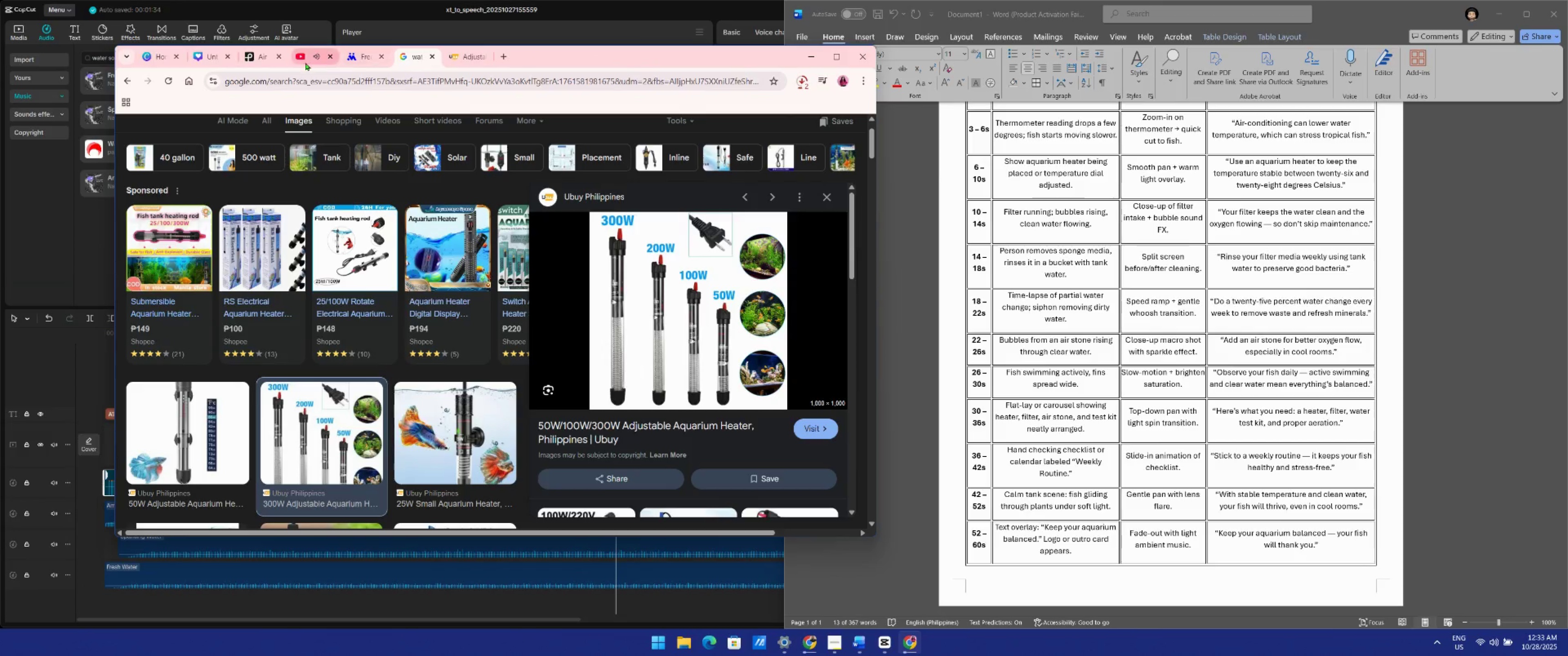 
left_click([305, 62])
 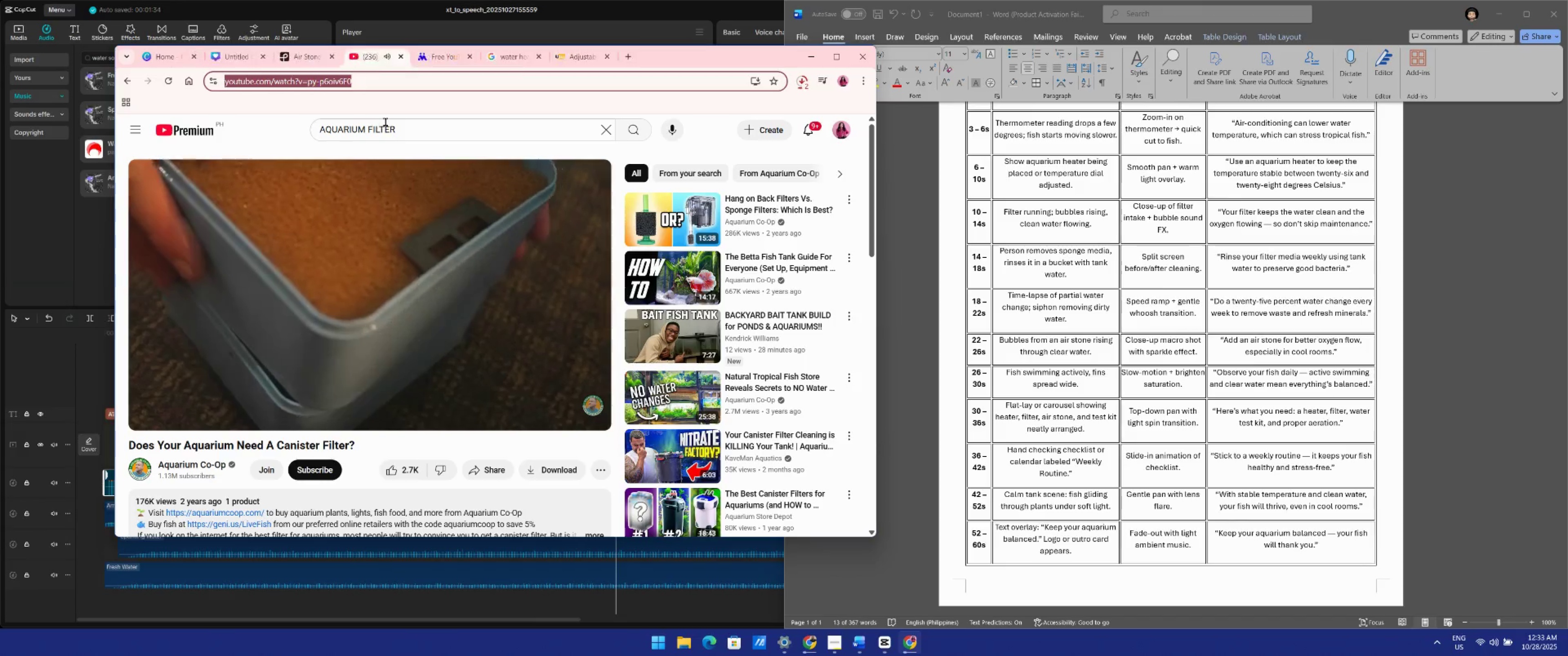 
left_click_drag(start_coordinate=[413, 133], to_coordinate=[232, 137])
 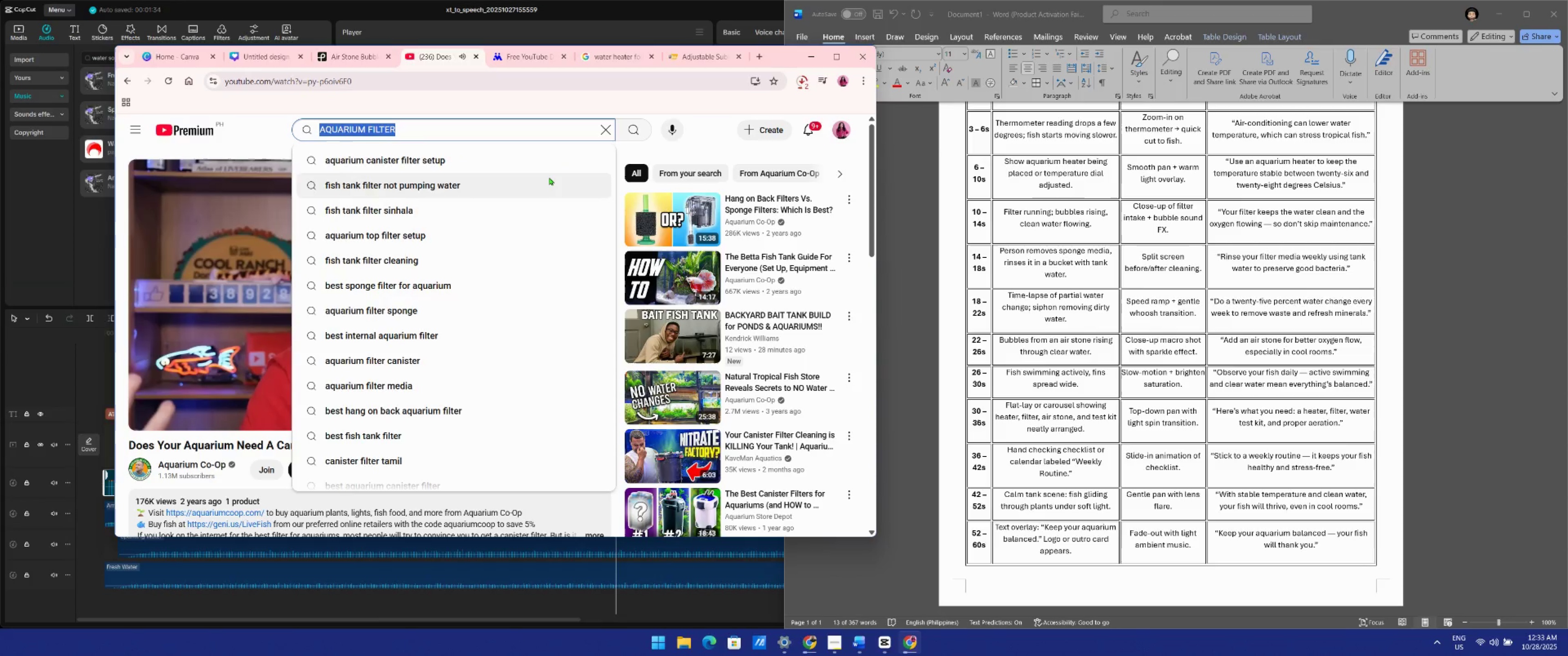 
type(aquarium test kit)
 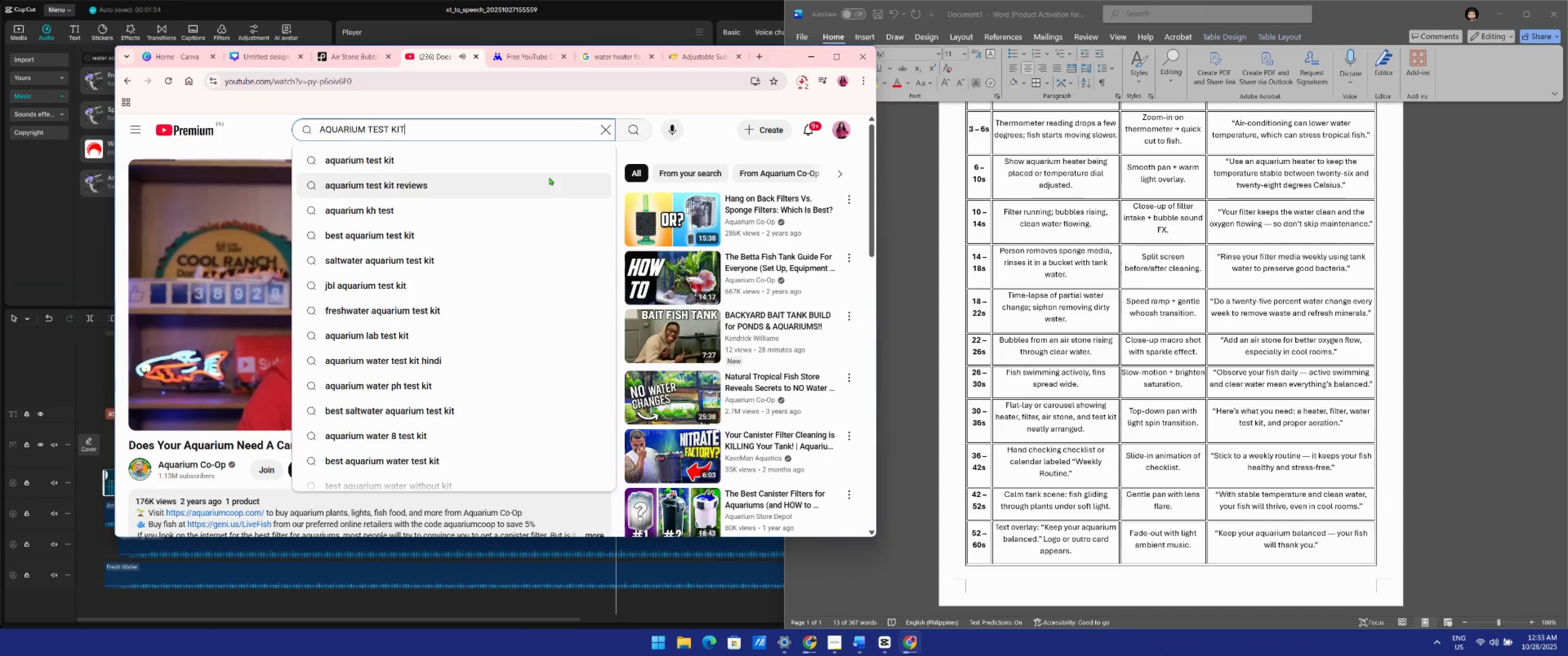 
key(Enter)
 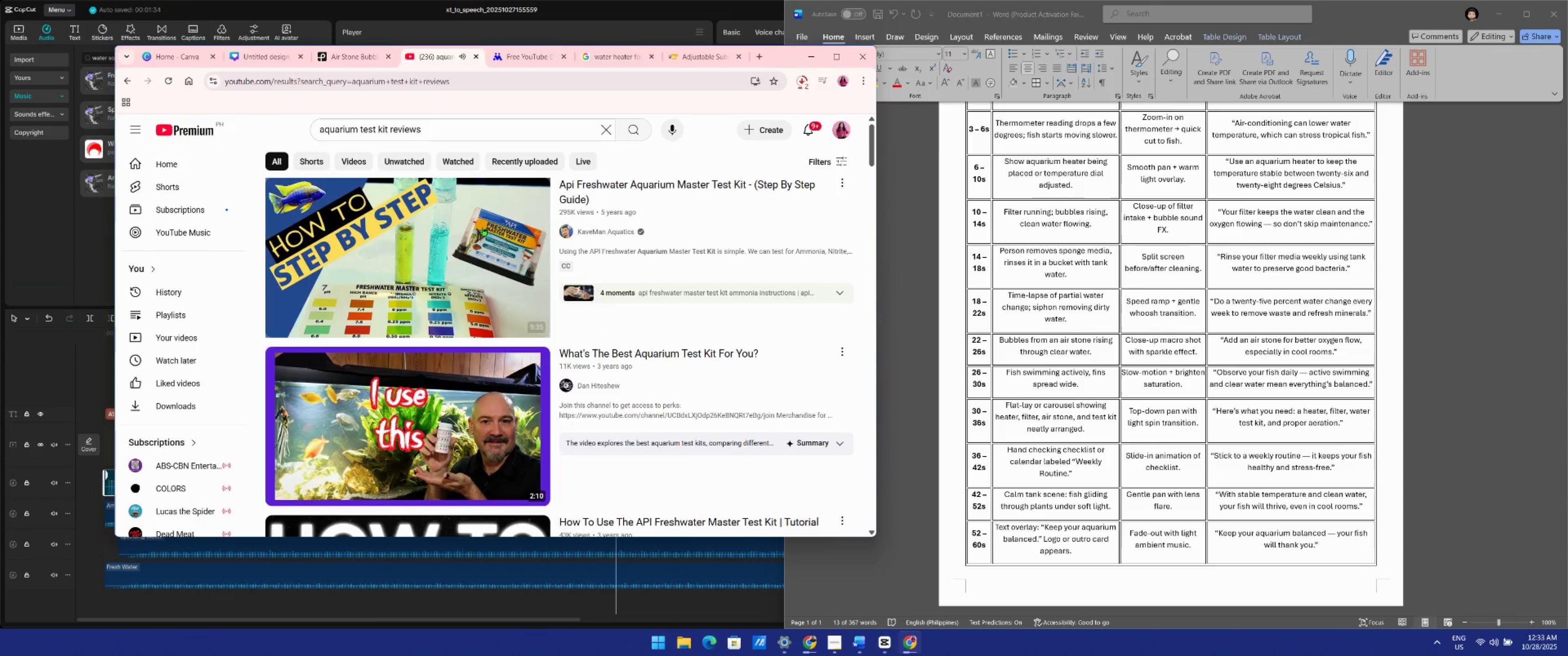 
left_click([447, 232])
 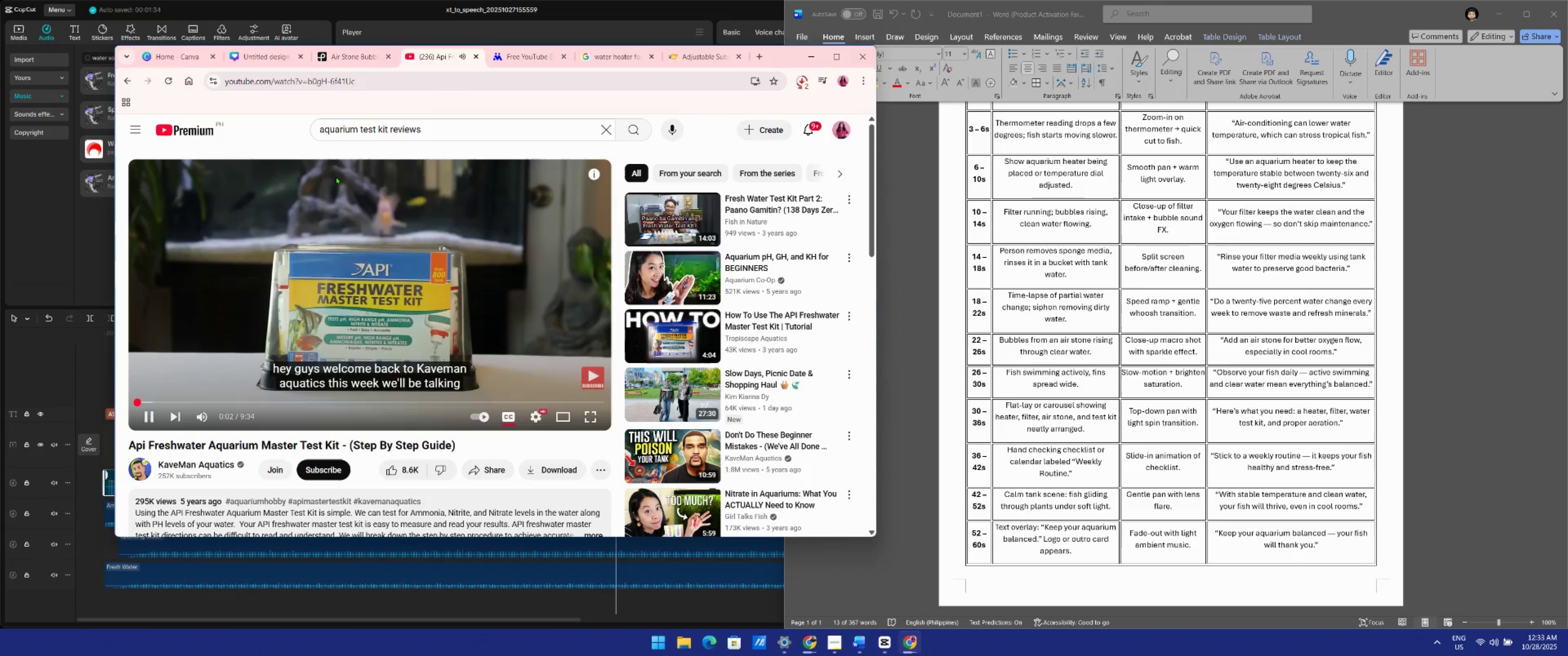 
left_click([390, 81])
 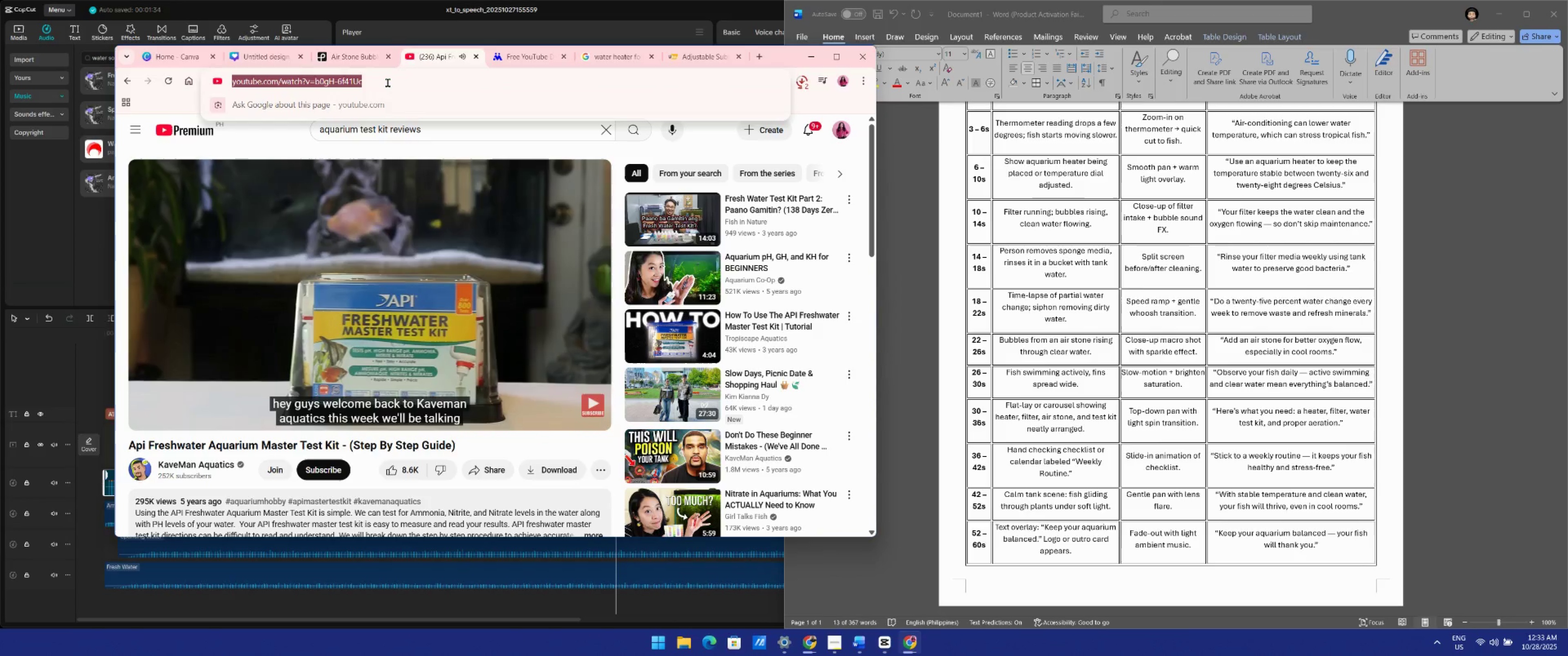 
key(Control+C)
 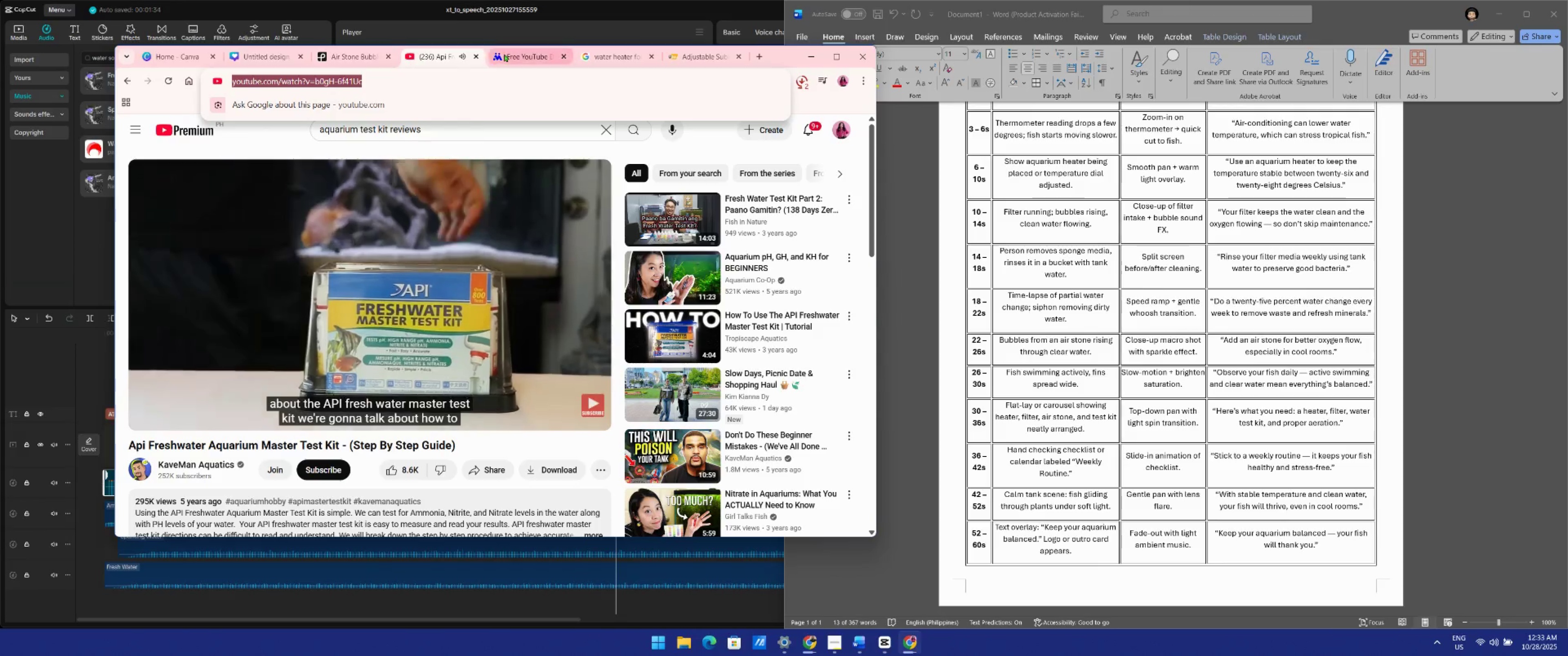 
left_click([508, 55])
 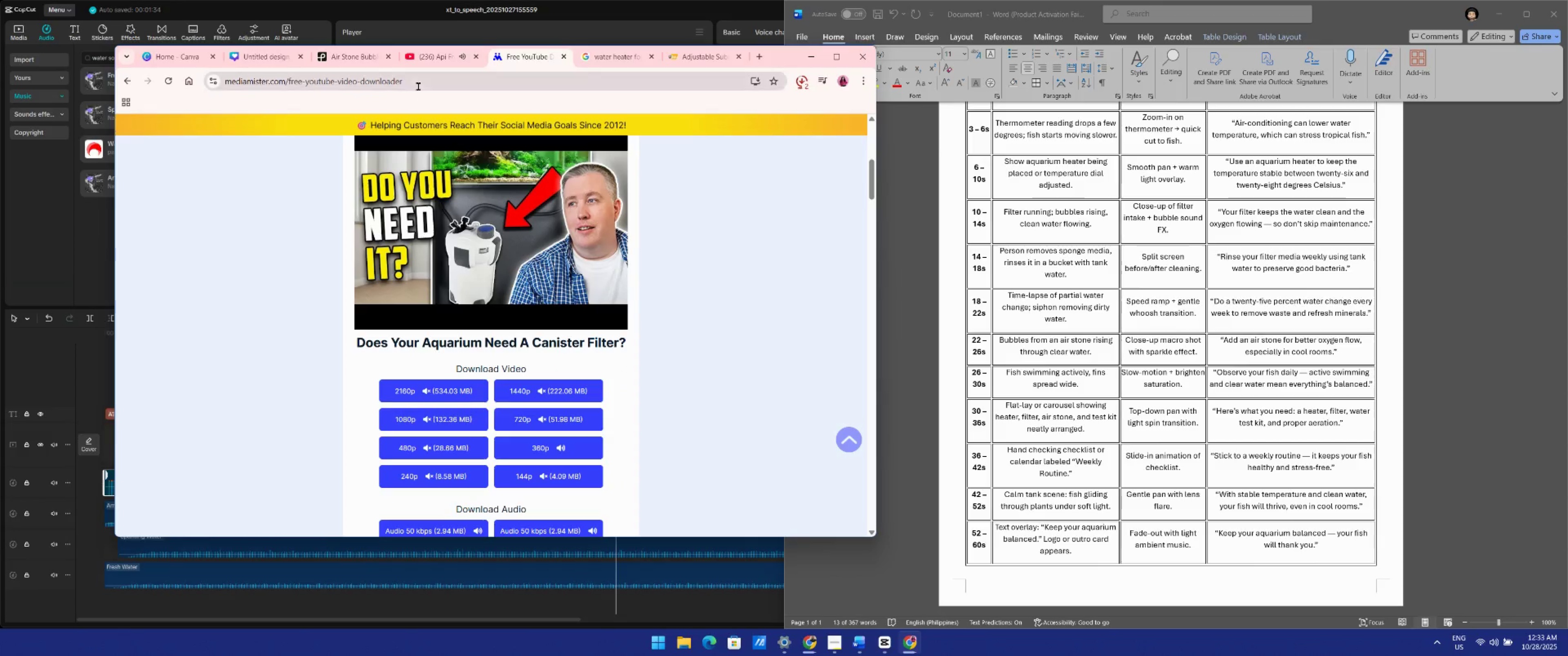 
scroll: coordinate [569, 260], scroll_direction: up, amount: 5.0
 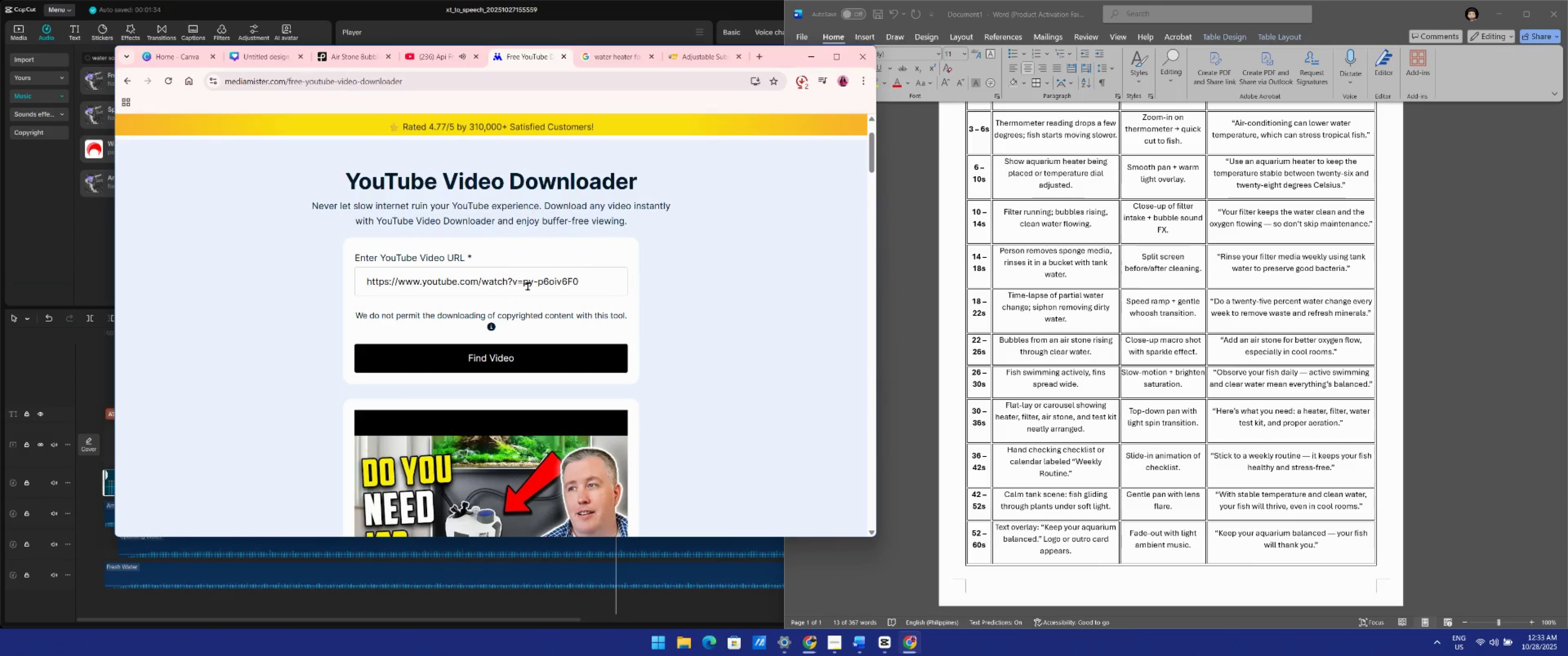 
left_click_drag(start_coordinate=[576, 286], to_coordinate=[0, 249])
 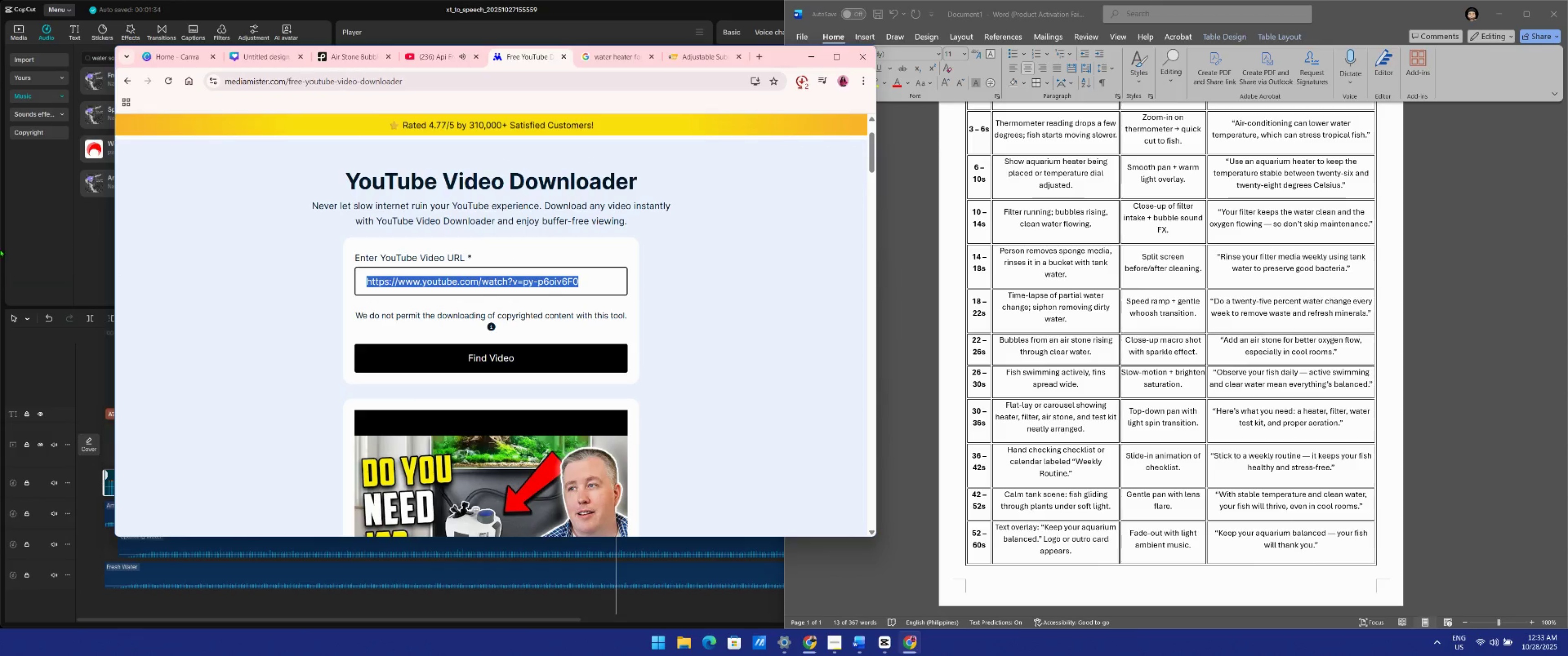 
key(Control+ControlLeft)
 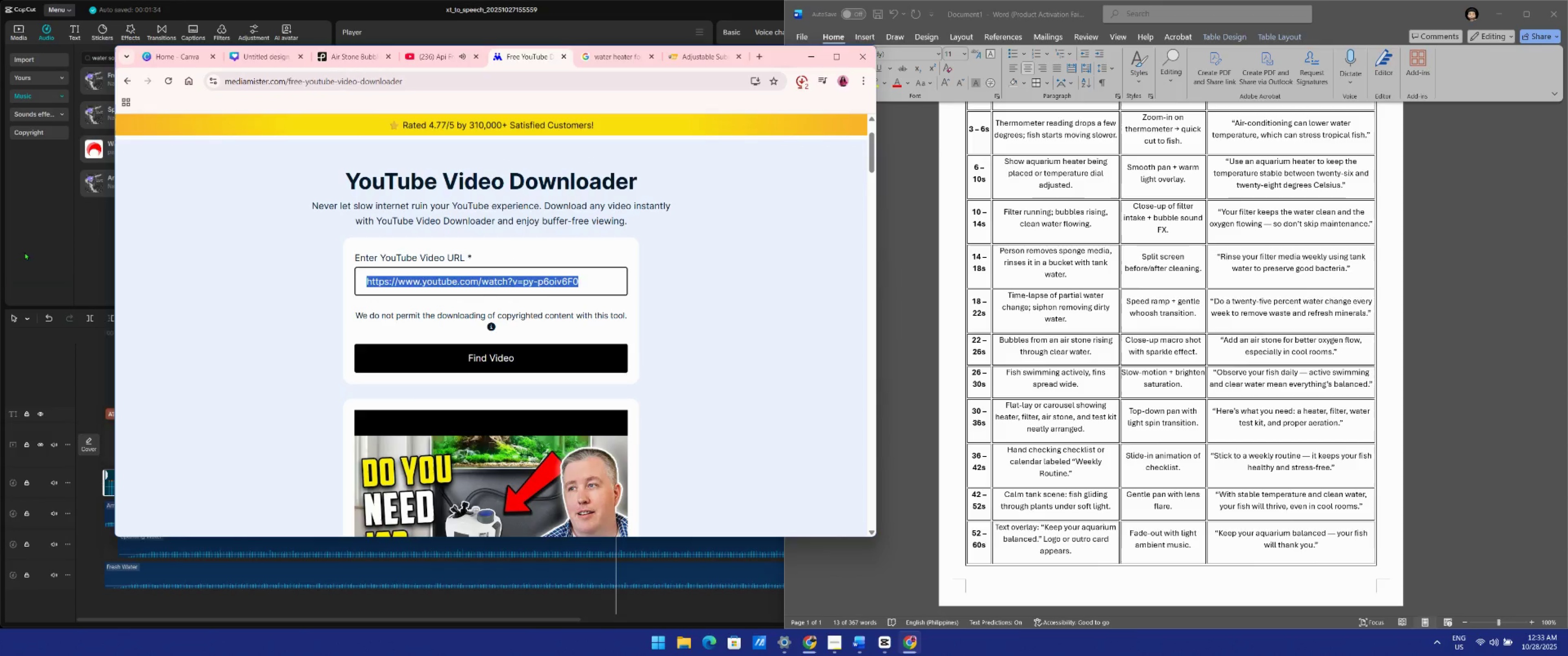 
key(Control+V)
 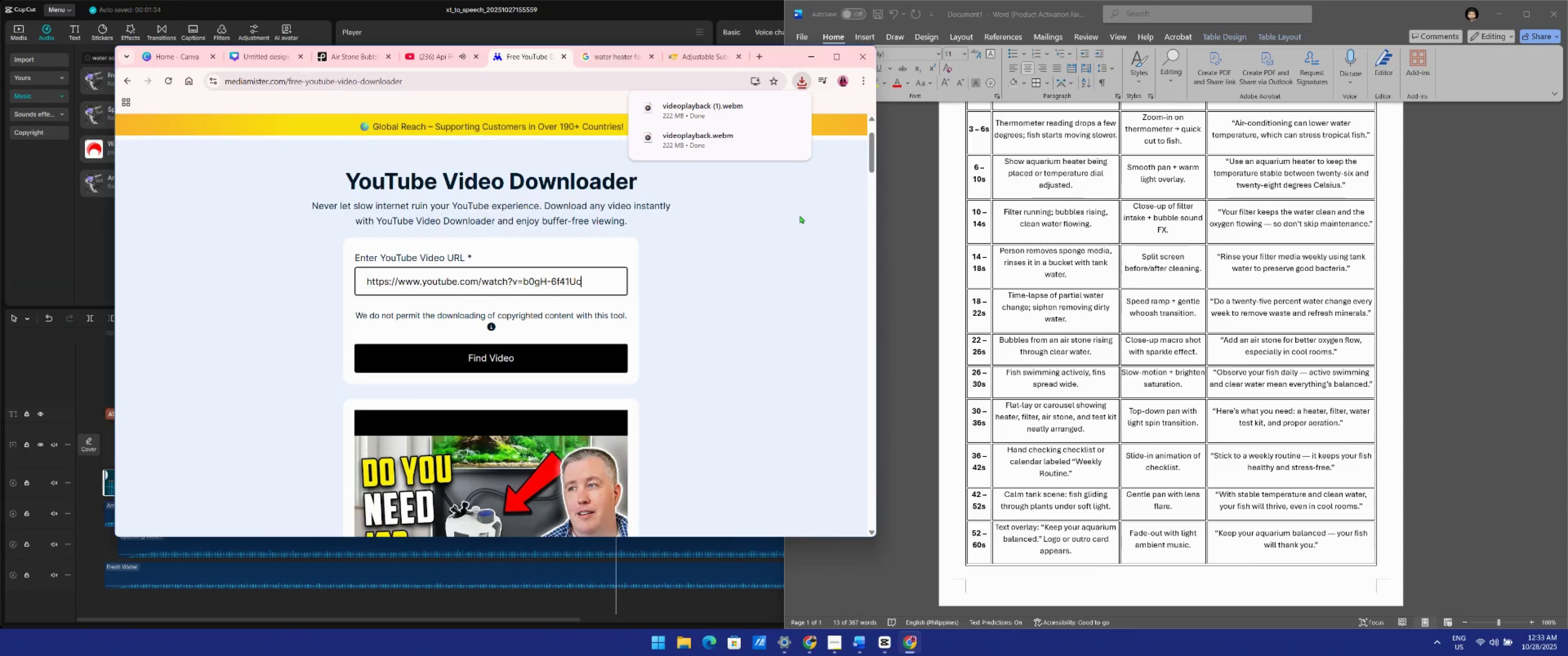 
scroll: coordinate [755, 454], scroll_direction: down, amount: 7.0
 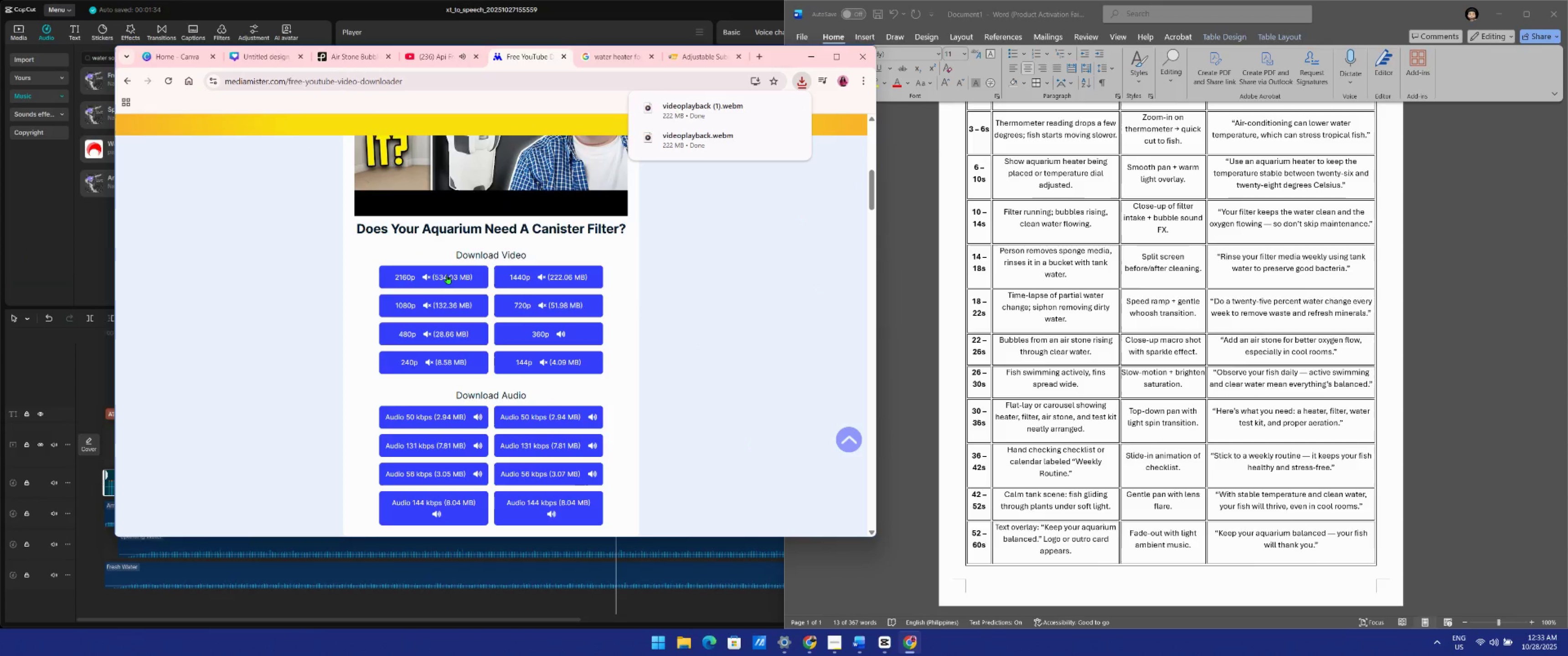 
left_click([447, 274])
 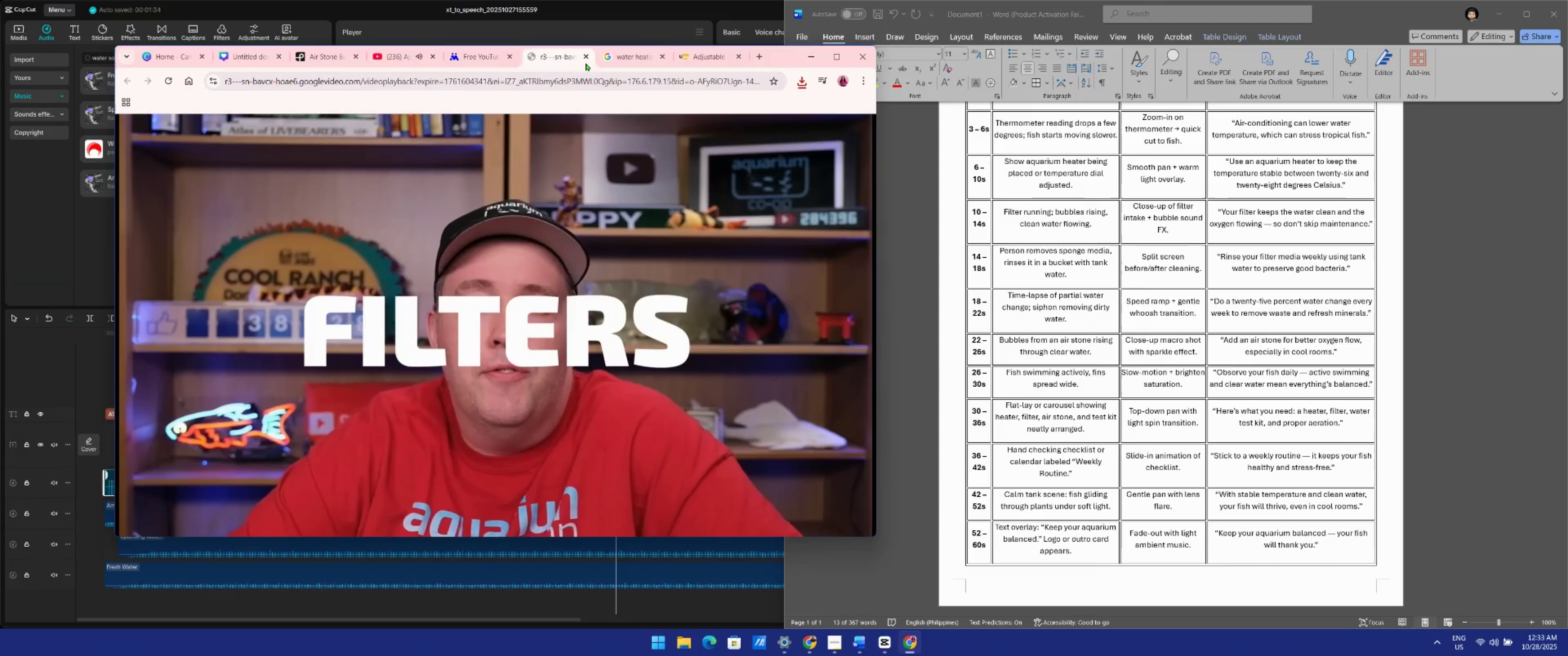 
left_click([489, 60])
 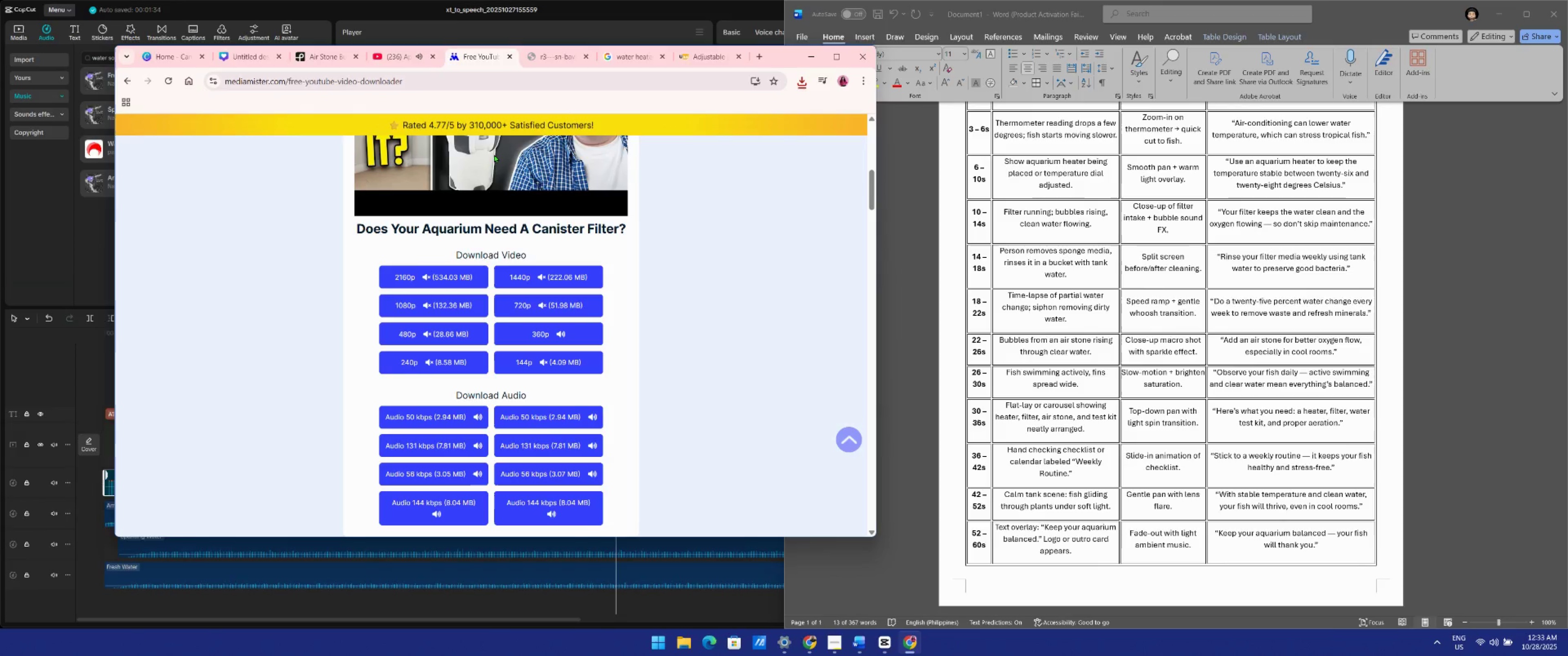 
scroll: coordinate [502, 186], scroll_direction: up, amount: 2.0
 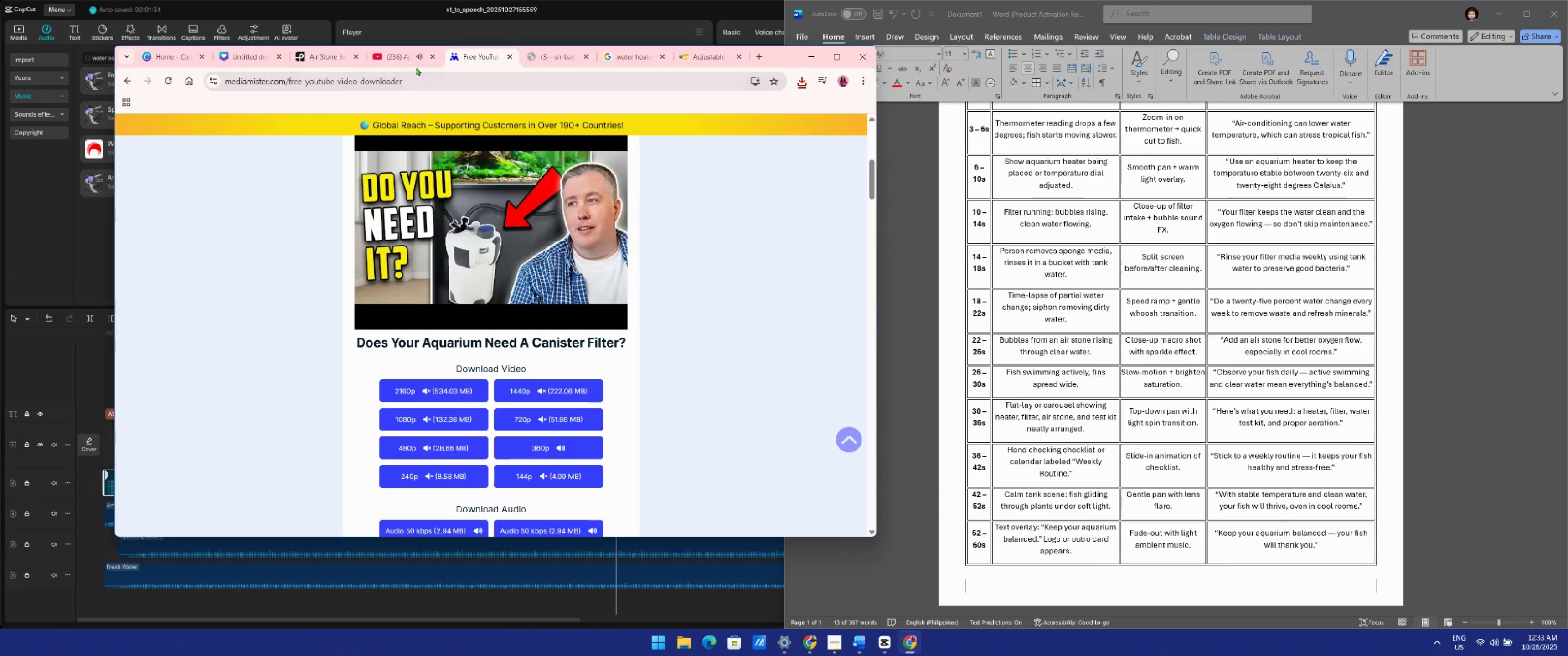 
mouse_move([543, 57])
 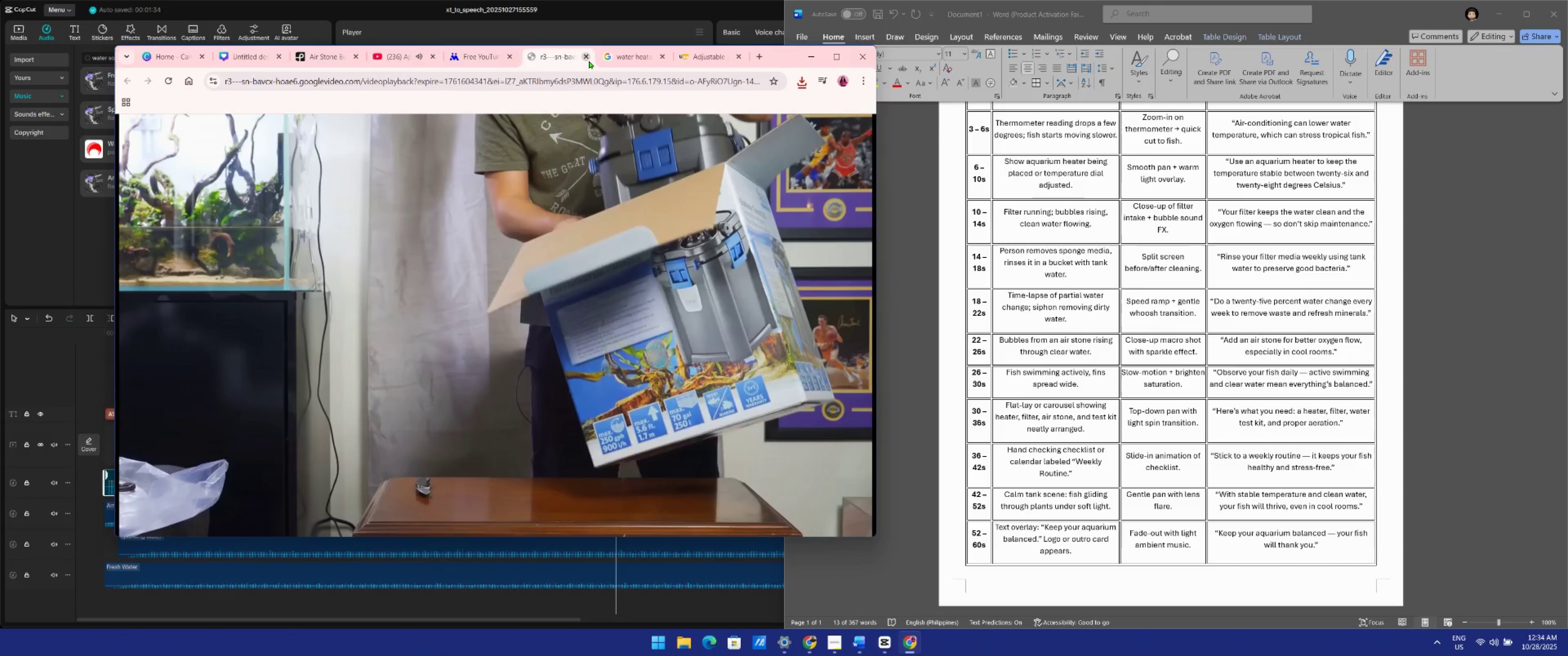 
left_click([588, 60])
 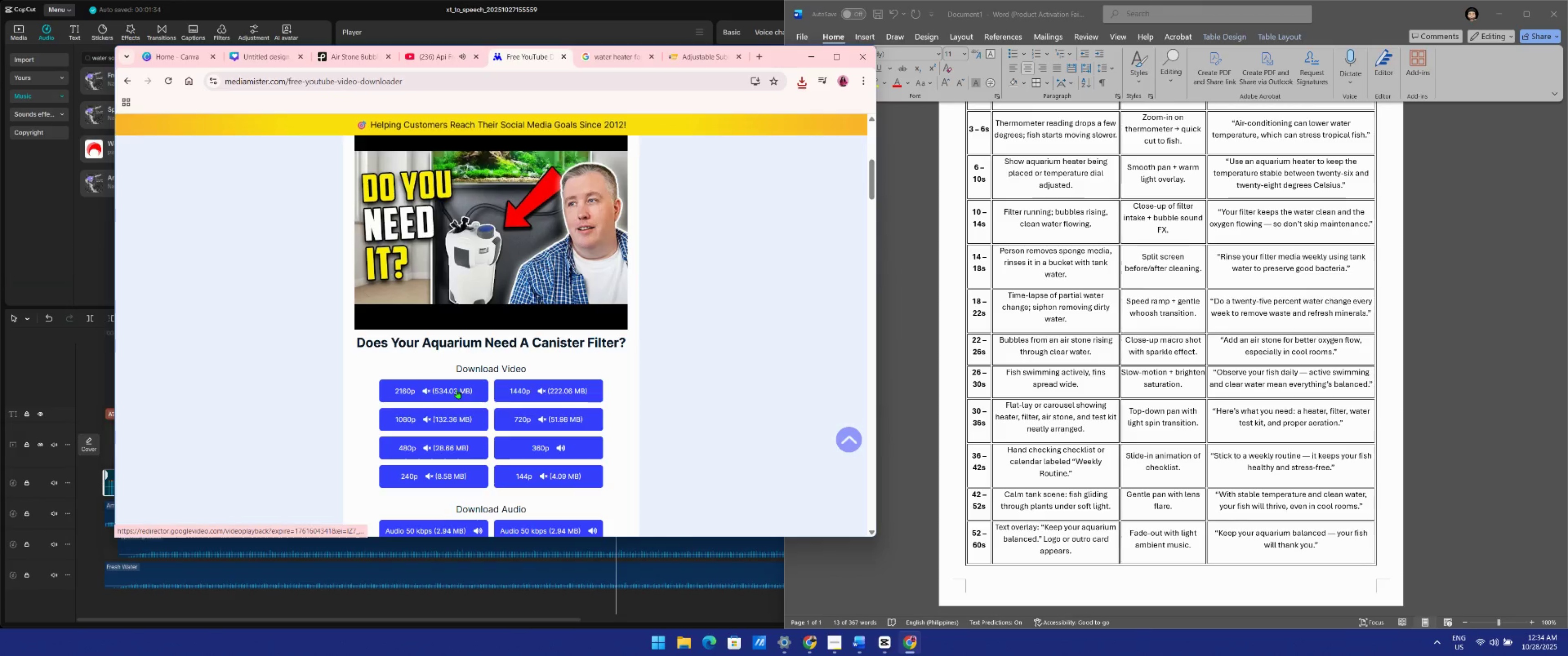 
left_click([457, 390])
 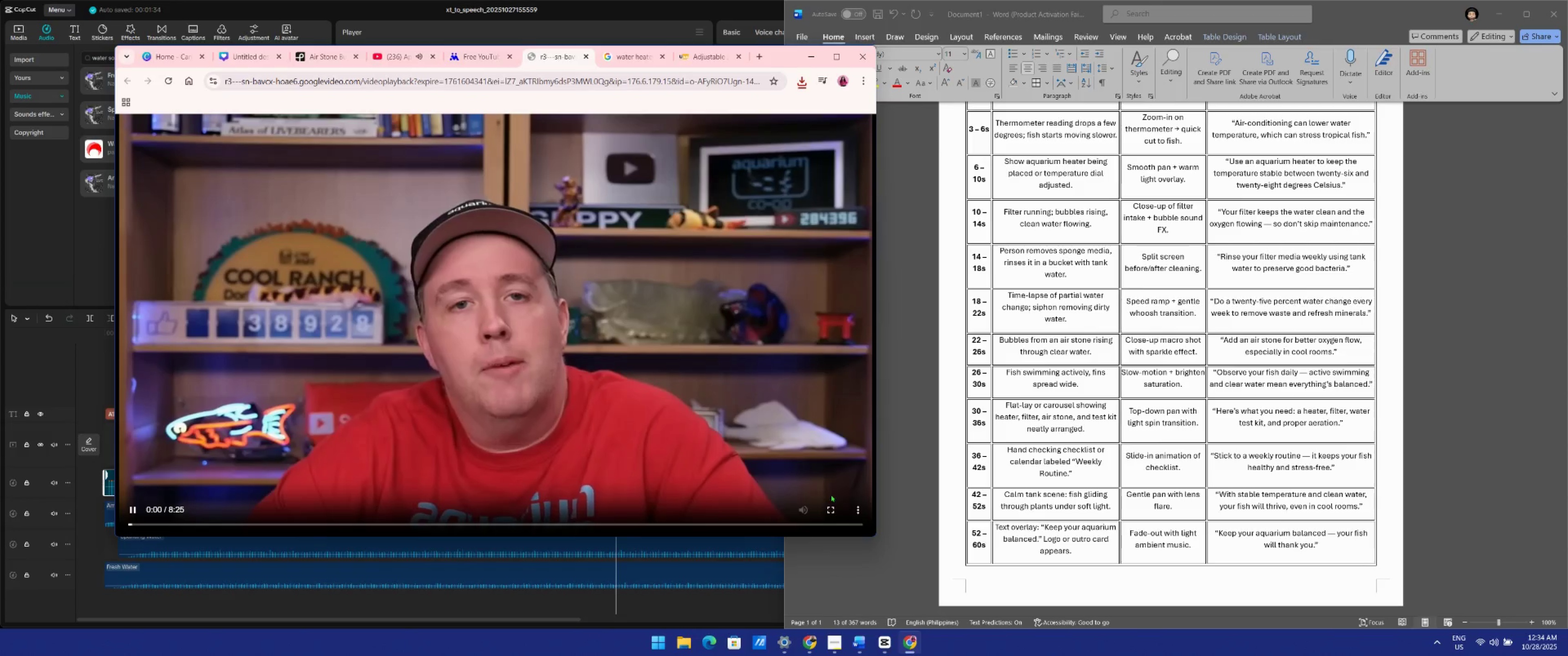 
left_click([851, 513])
 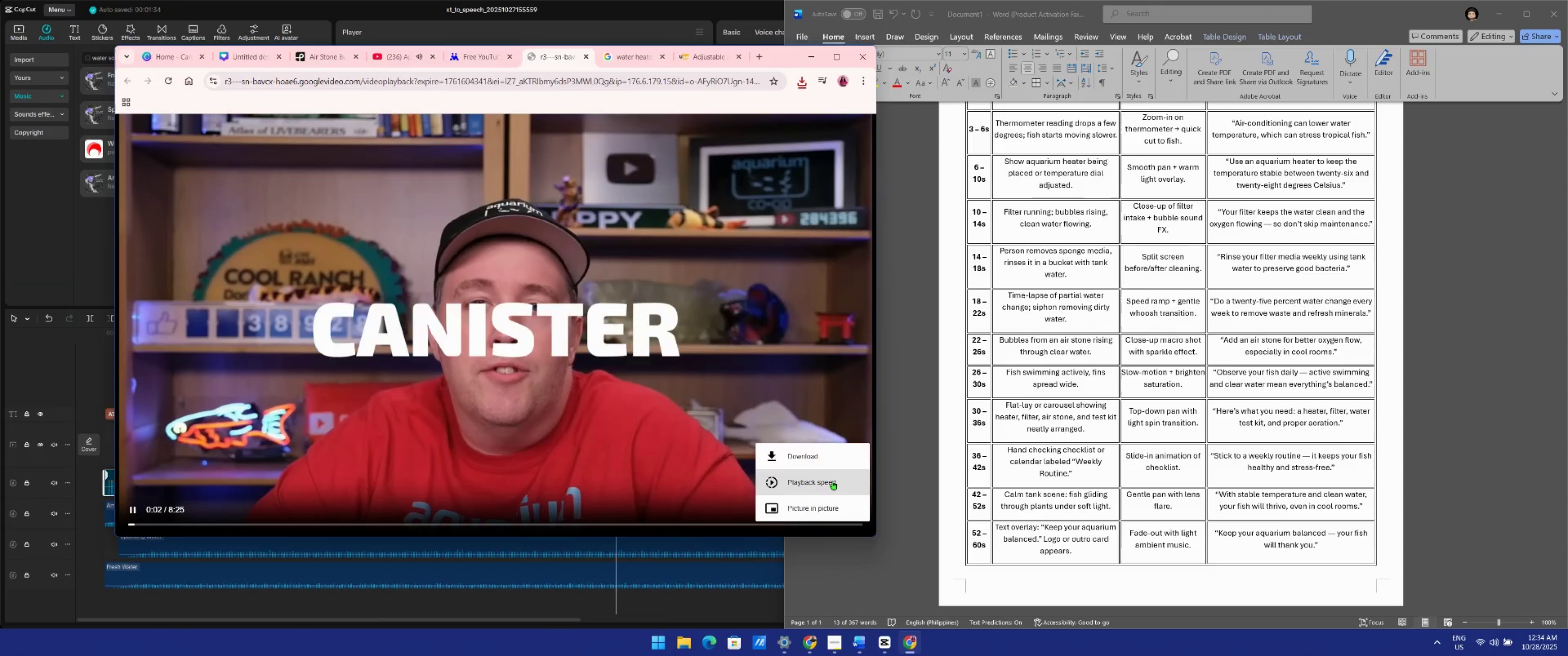 
left_click([831, 457])
 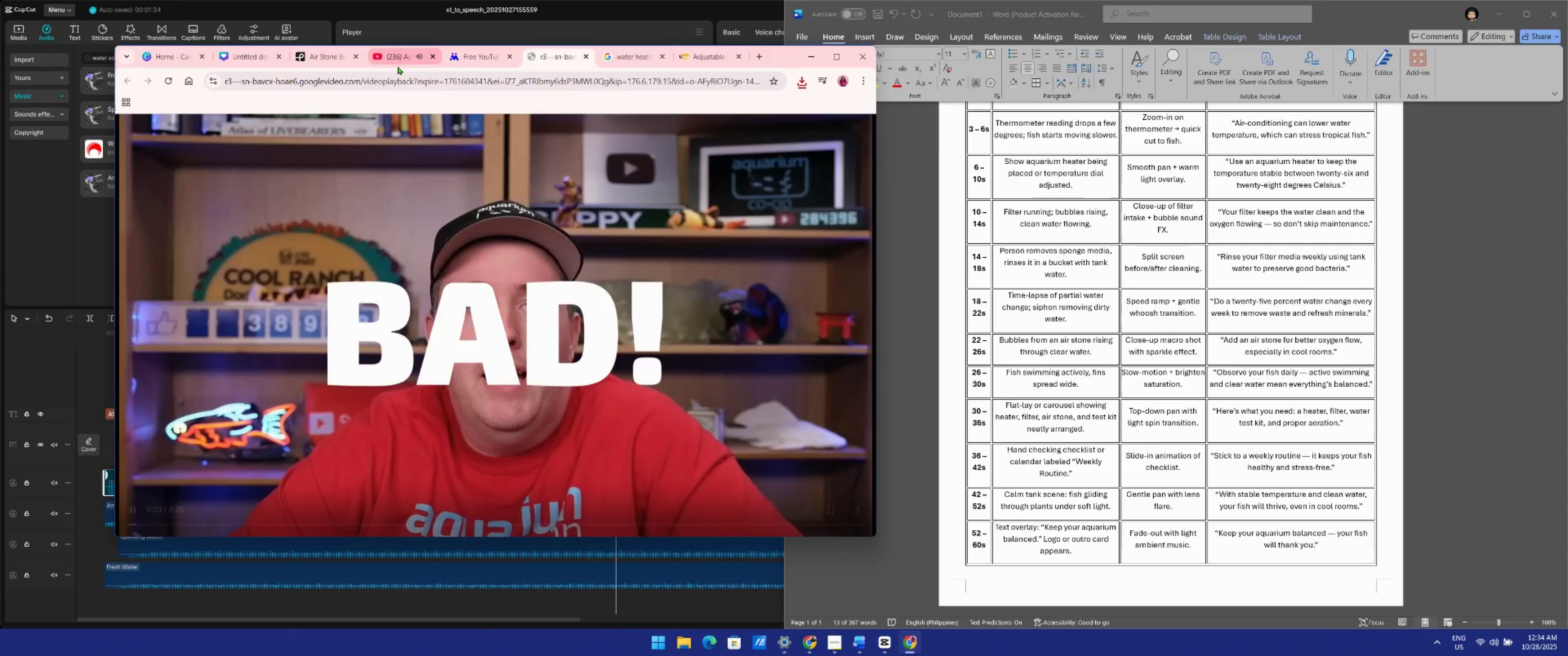 
left_click([397, 66])
 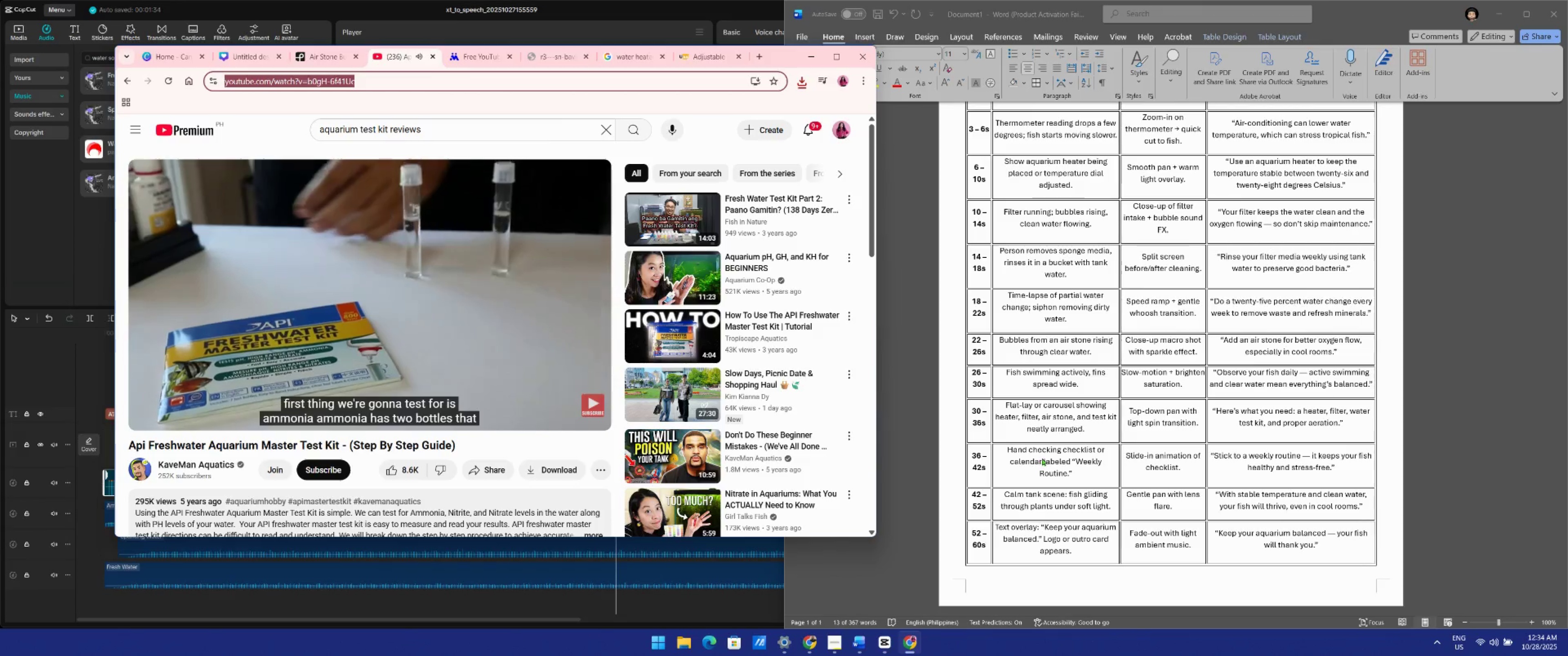 
wait(11.66)
 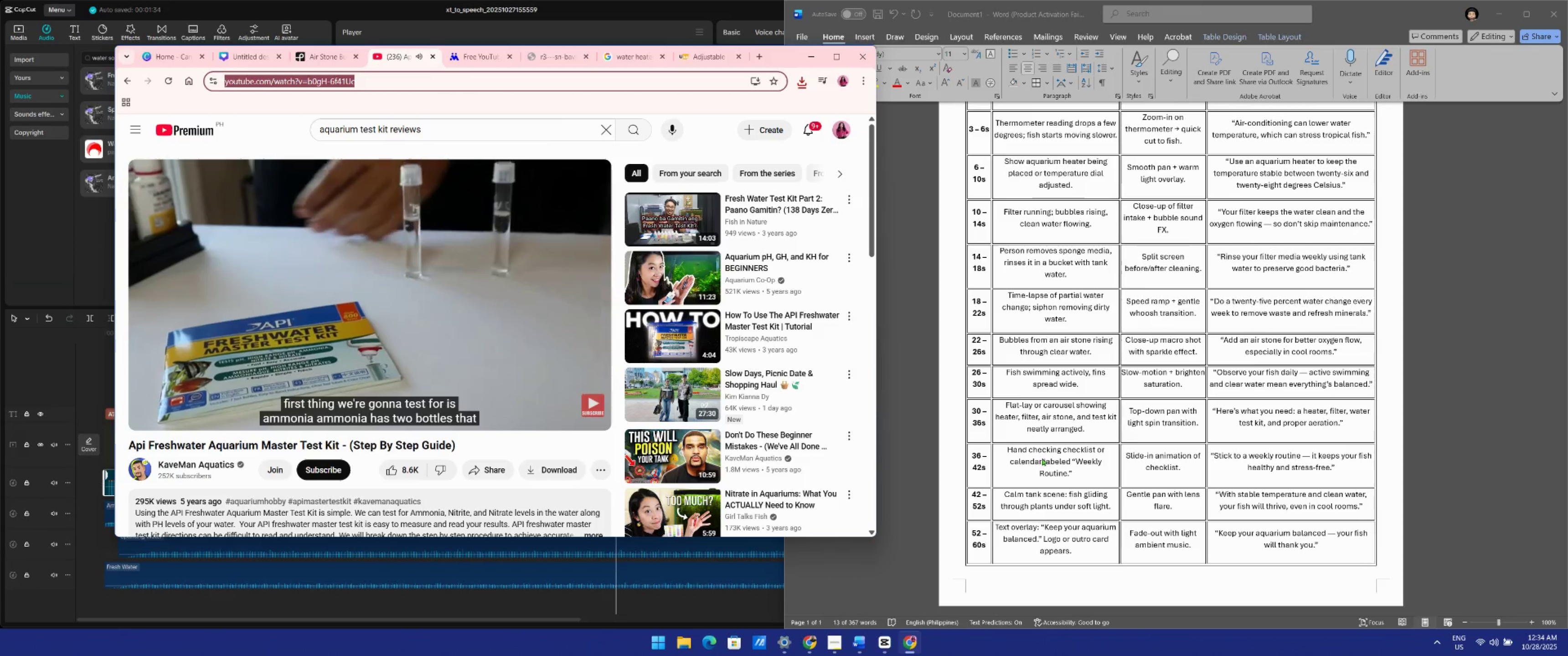 
left_click([244, 56])
 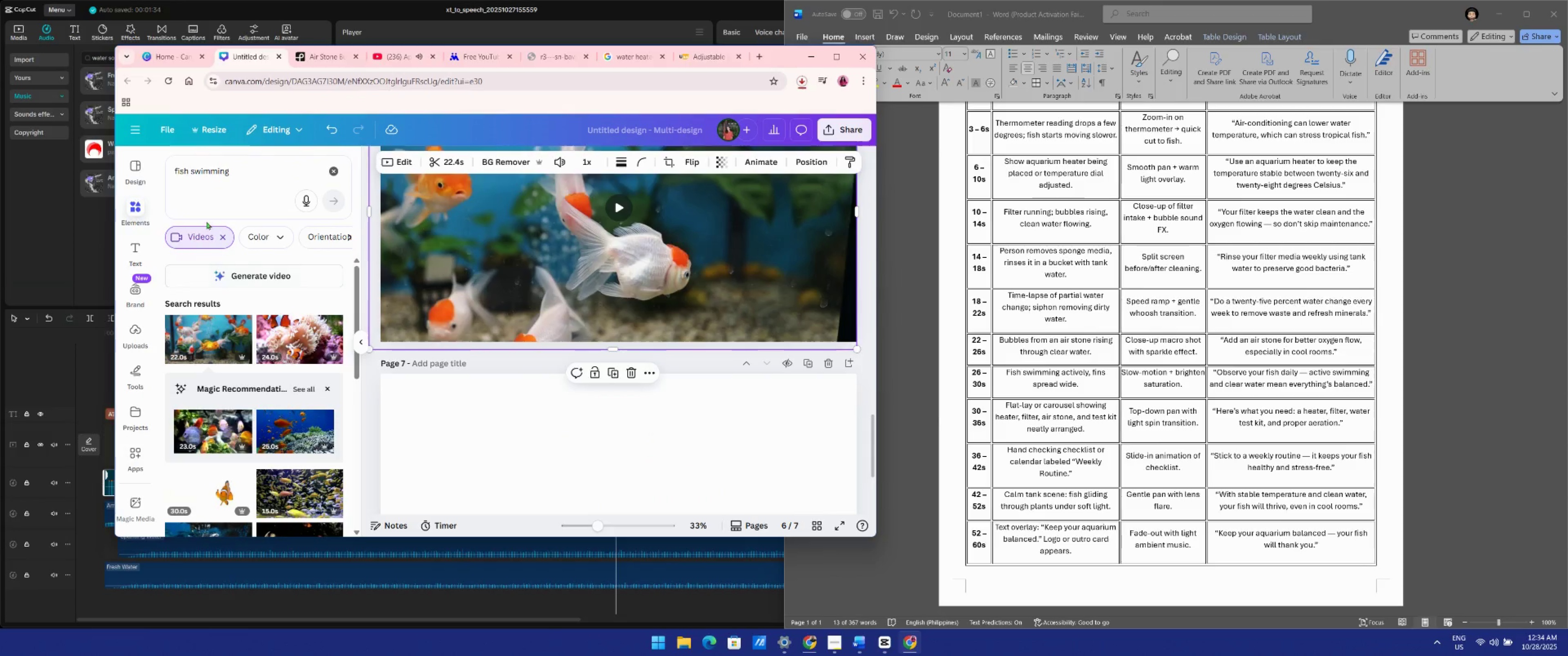 
left_click_drag(start_coordinate=[237, 176], to_coordinate=[0, 130])
 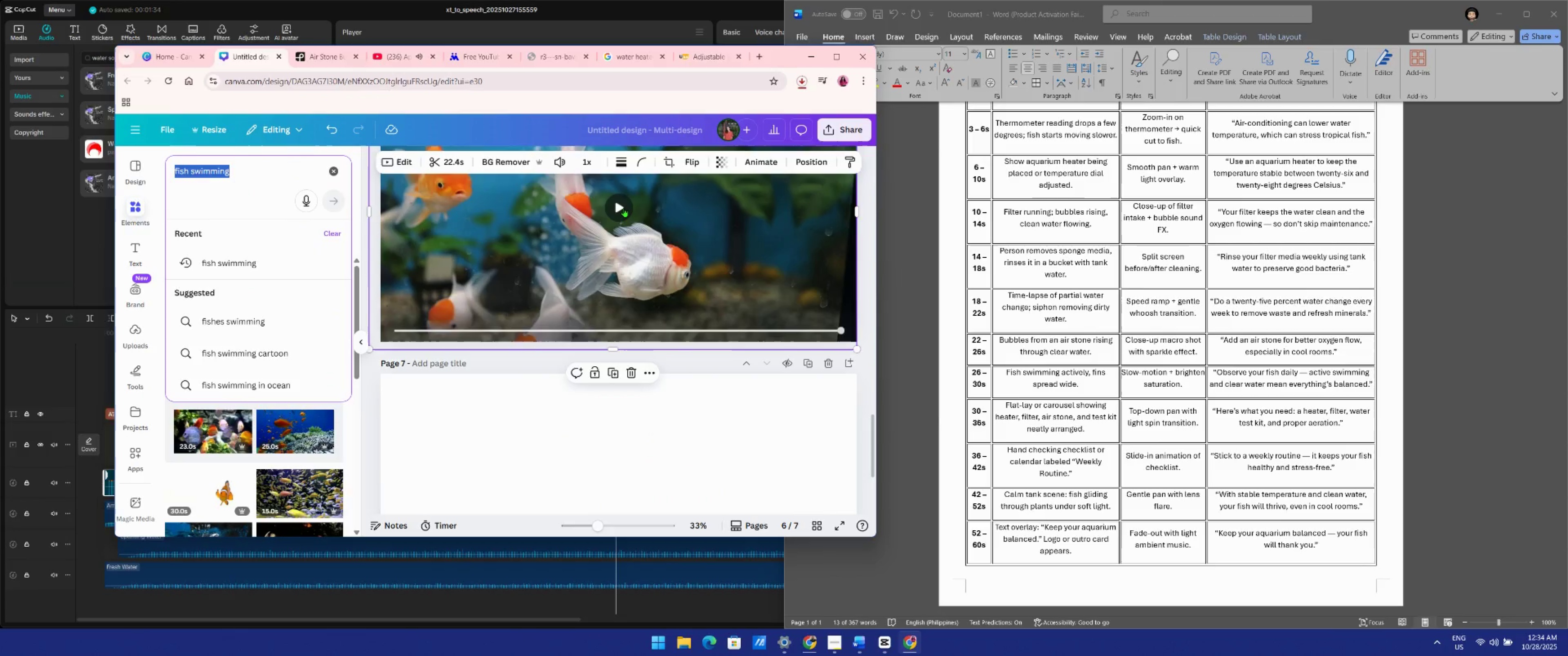 
type(weekly )
 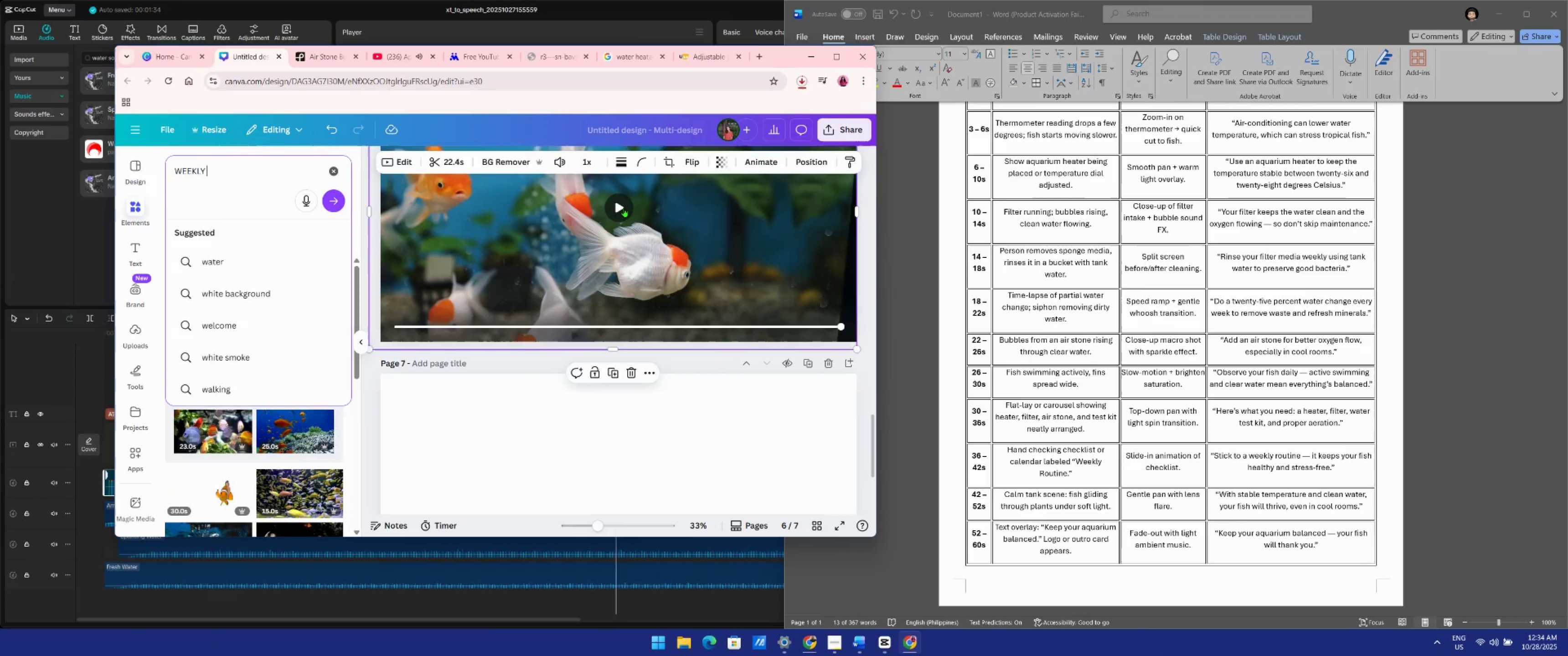 
key(Enter)
 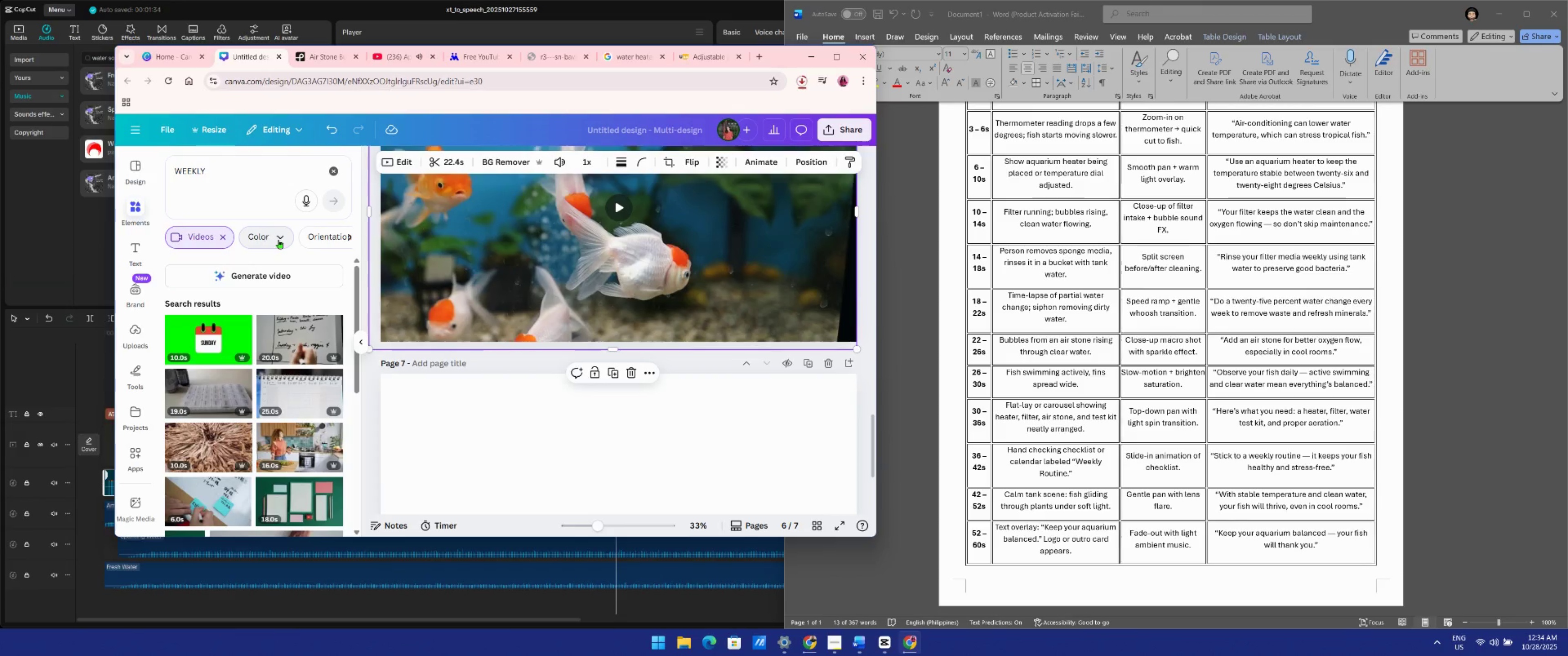 
wait(5.14)
 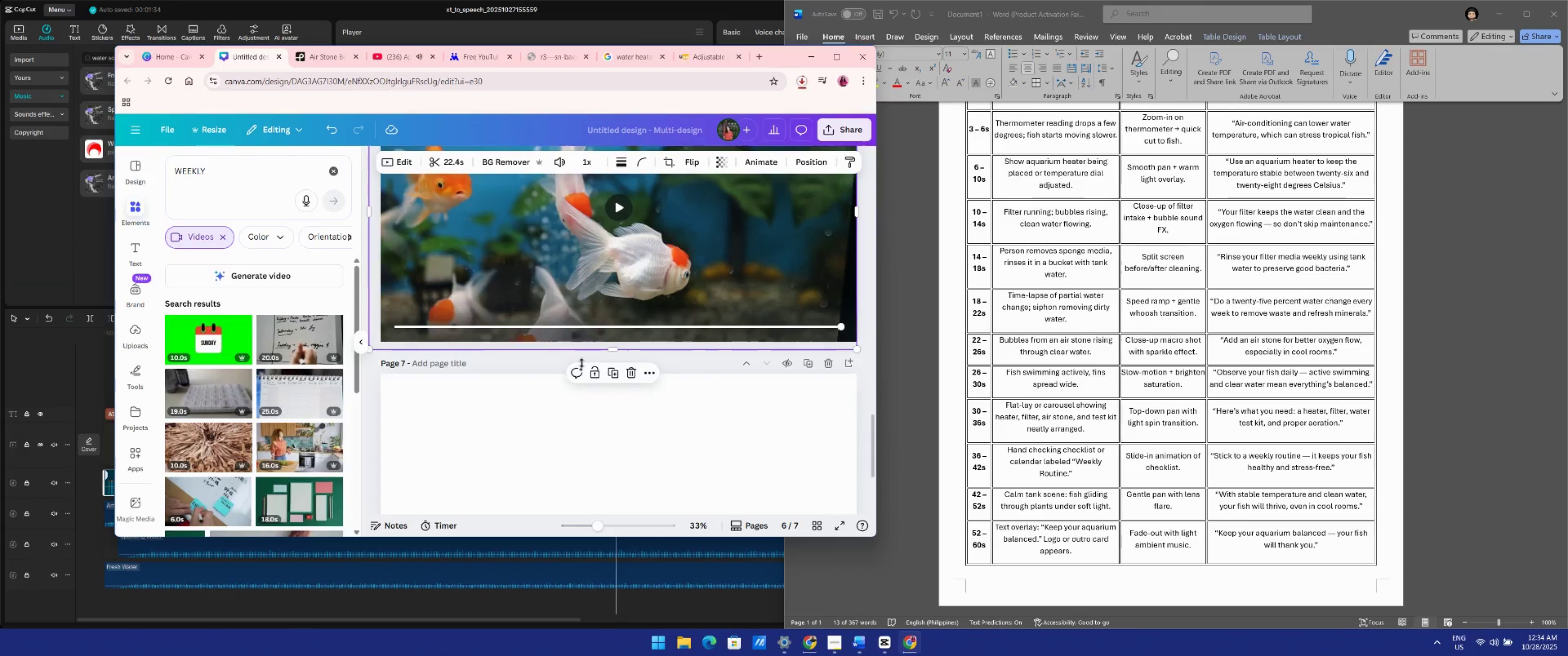 
left_click([300, 346])
 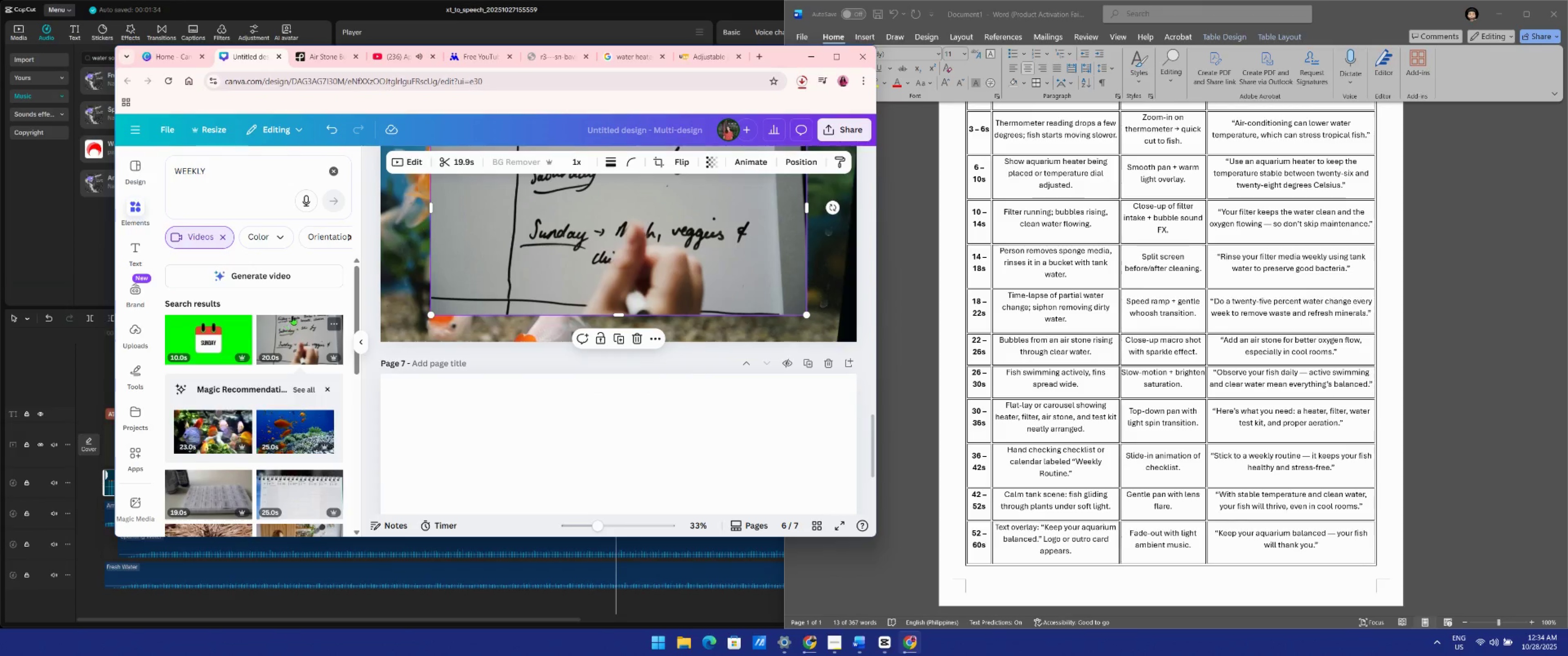 
scroll: coordinate [697, 233], scroll_direction: up, amount: 2.0
 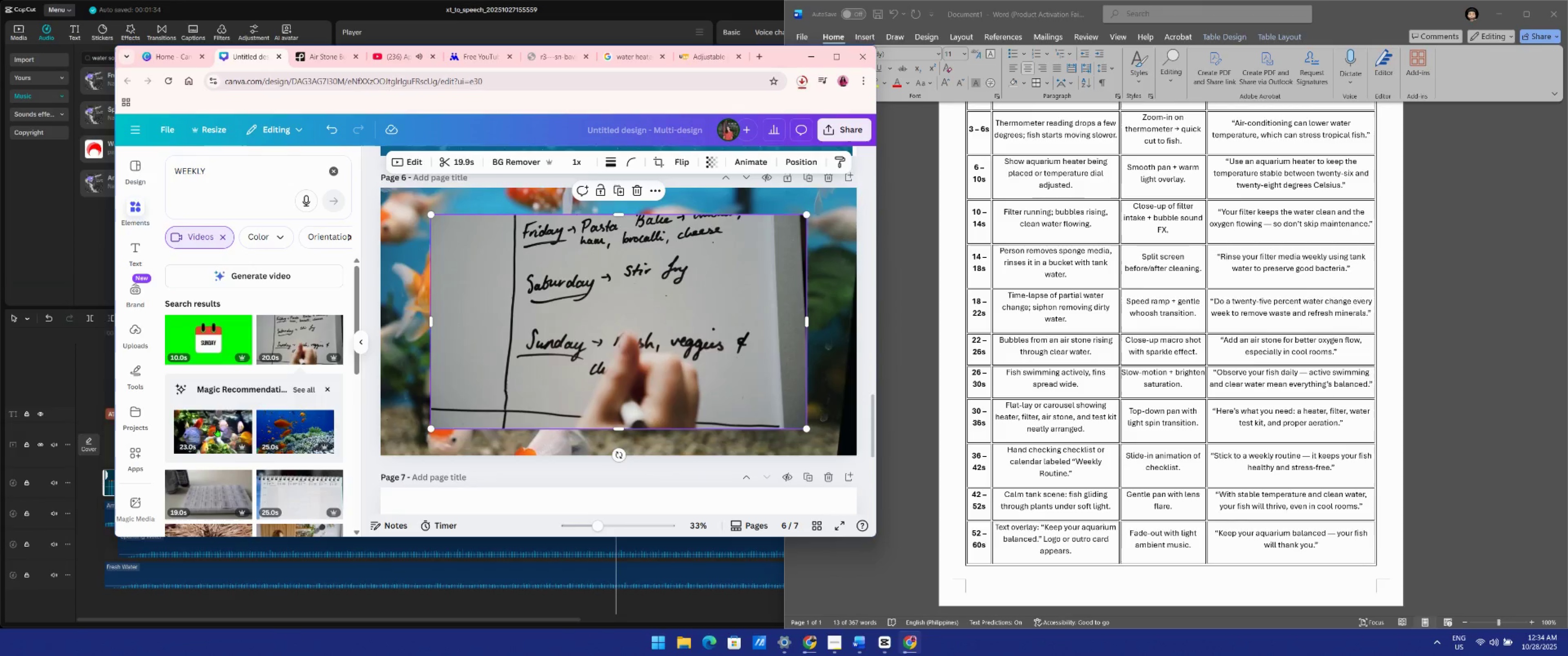 
scroll: coordinate [276, 406], scroll_direction: down, amount: 3.0
 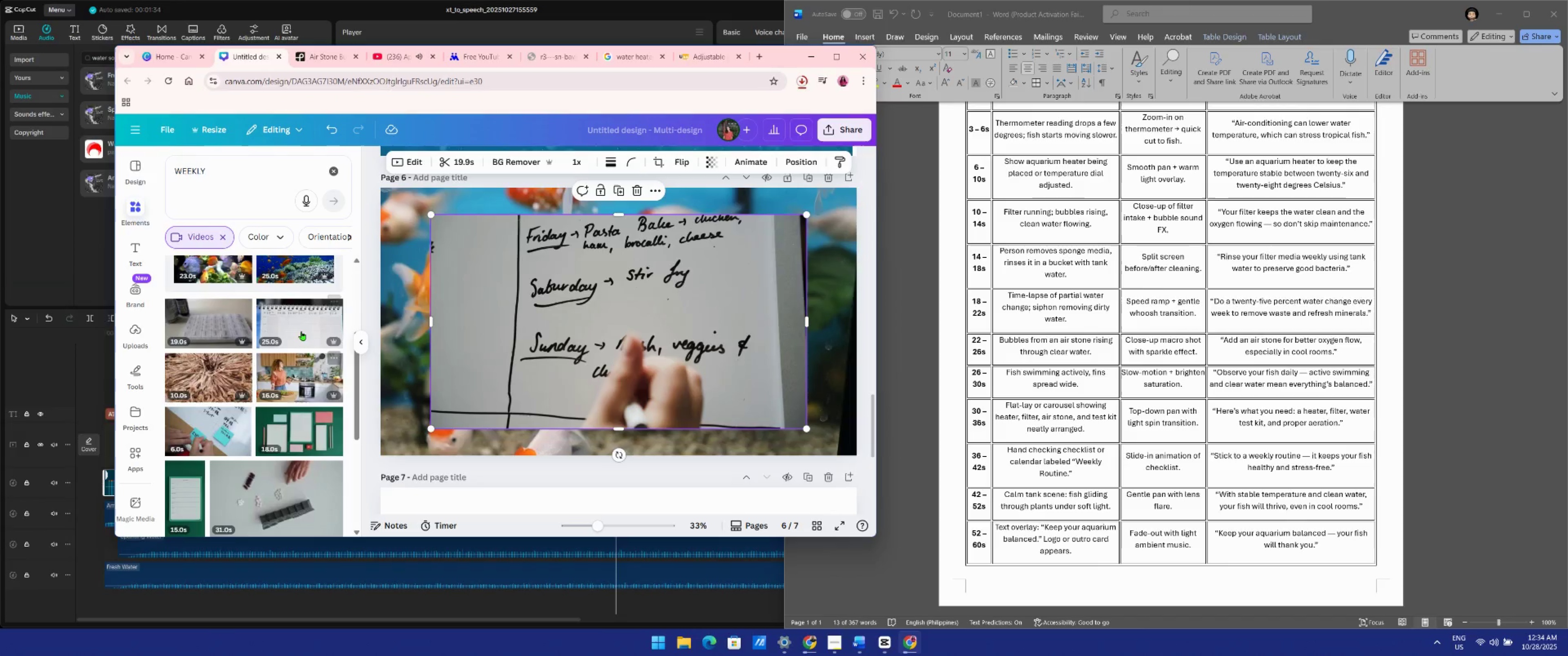 
left_click([301, 328])
 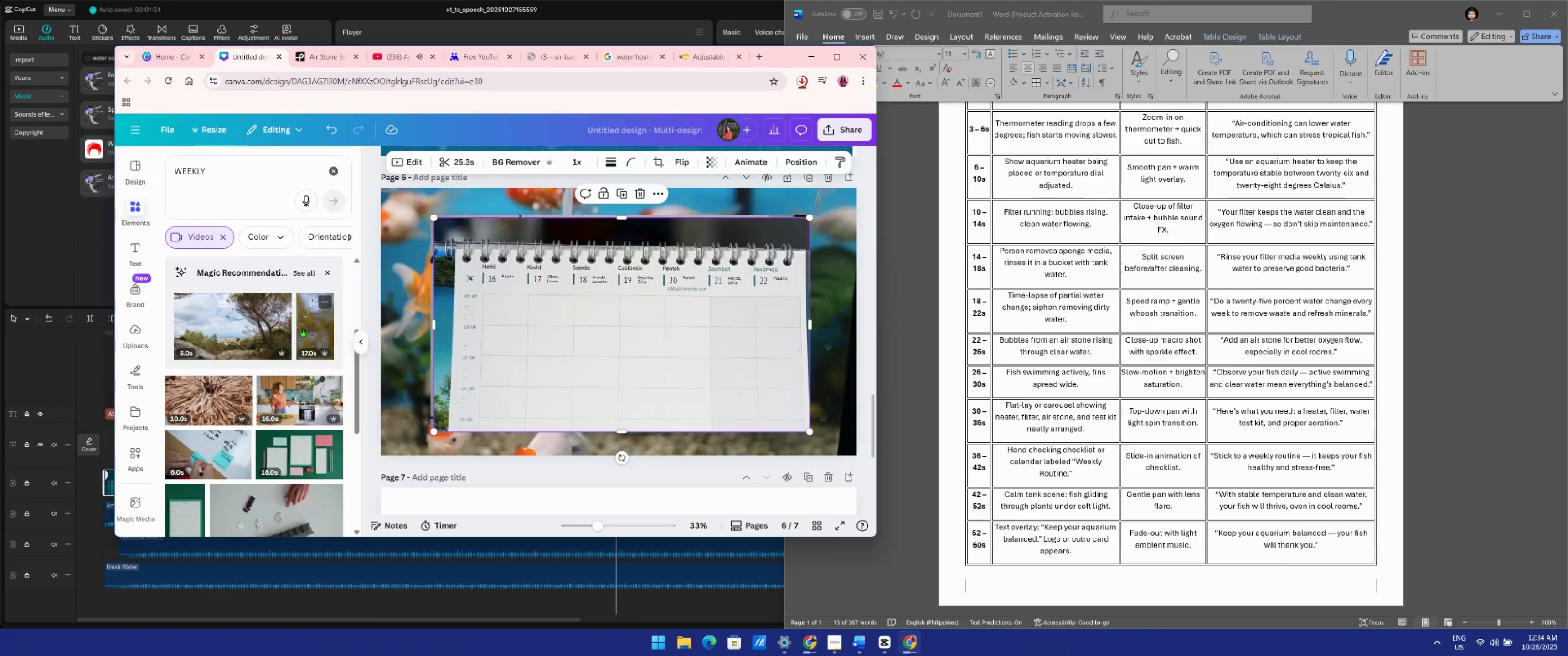 
wait(10.76)
 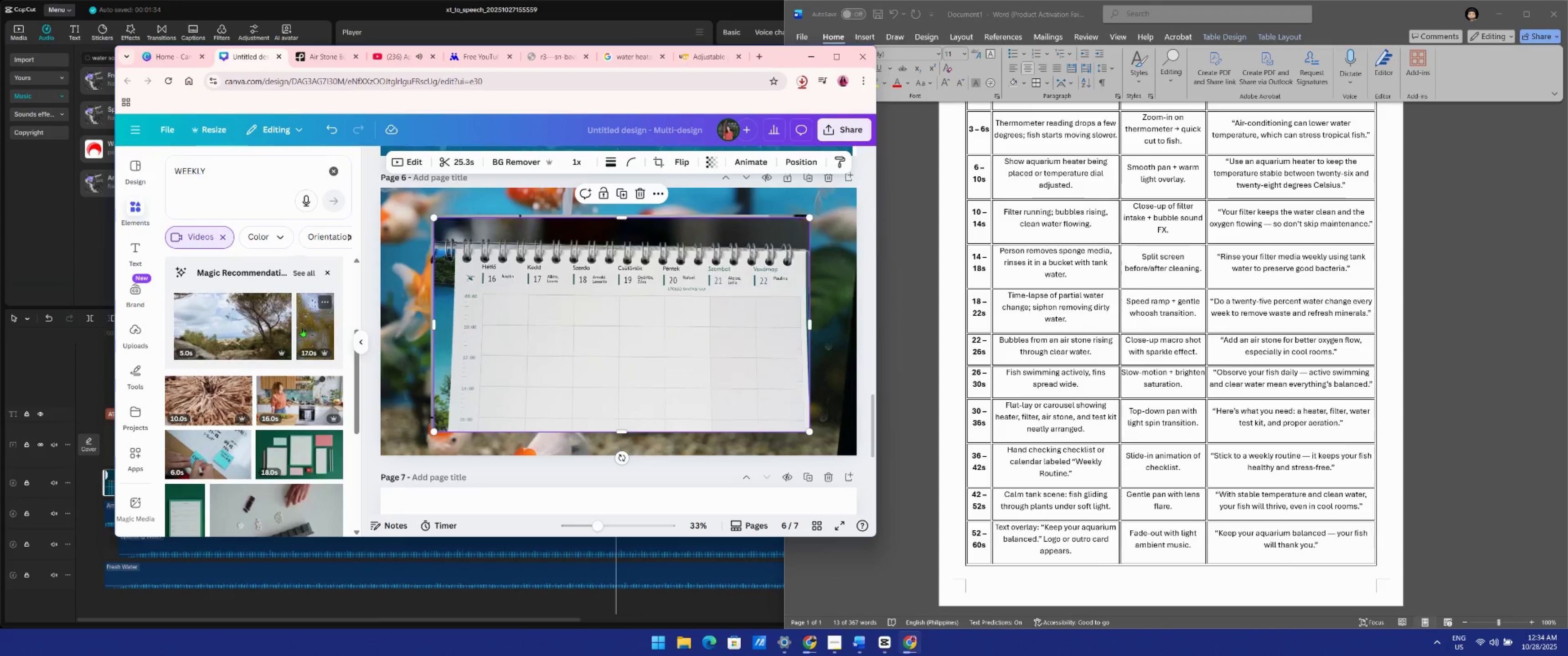 
scroll: coordinate [244, 300], scroll_direction: down, amount: 9.0
 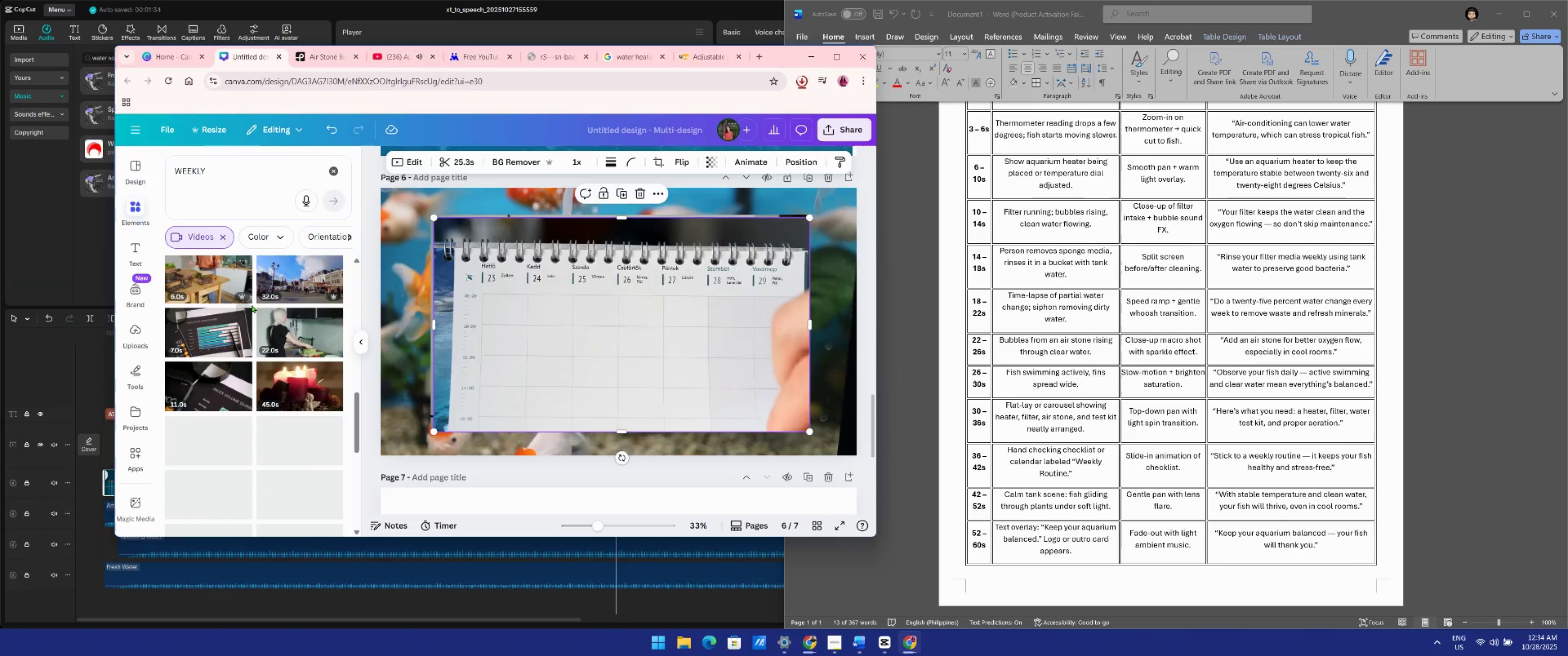 
scroll: coordinate [308, 378], scroll_direction: up, amount: 14.0
 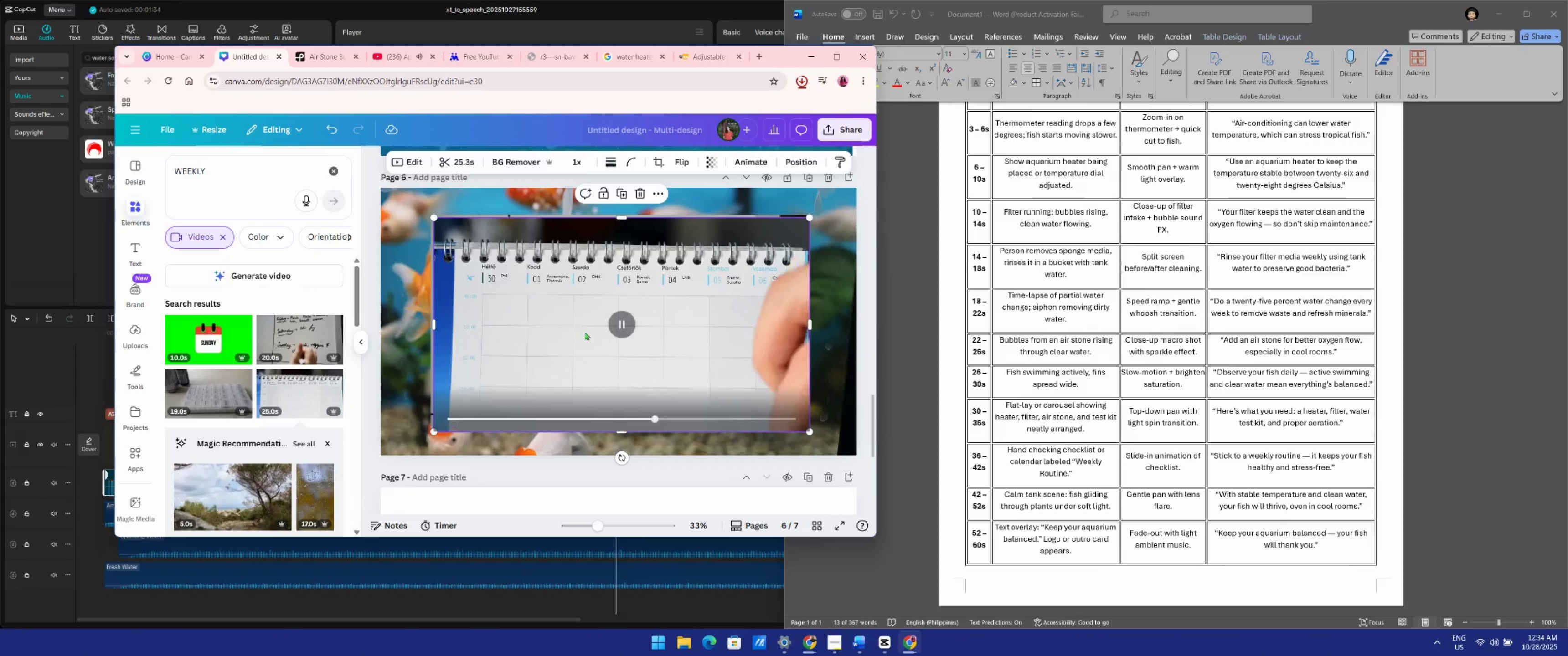 
left_click_drag(start_coordinate=[601, 328], to_coordinate=[612, 593])
 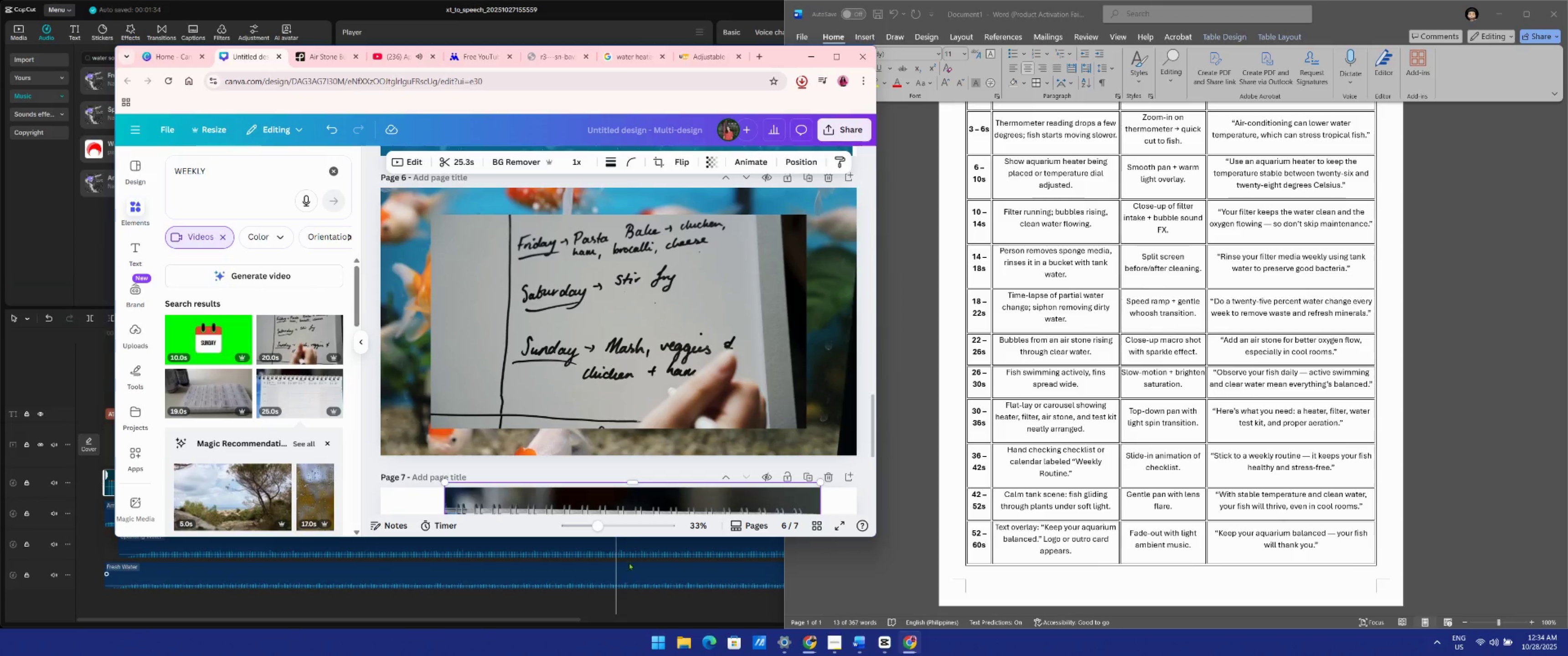 
scroll: coordinate [646, 448], scroll_direction: down, amount: 12.0
 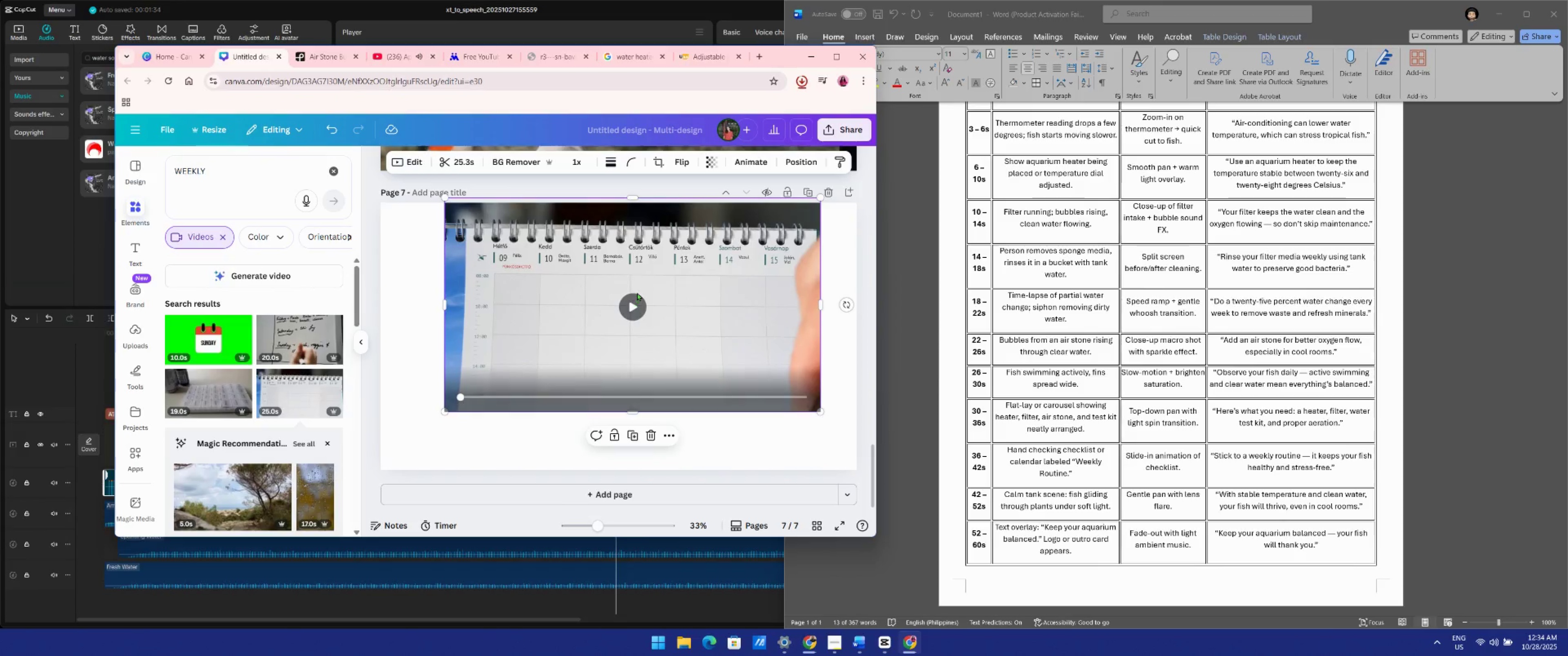 
left_click_drag(start_coordinate=[723, 353], to_coordinate=[642, 336])
 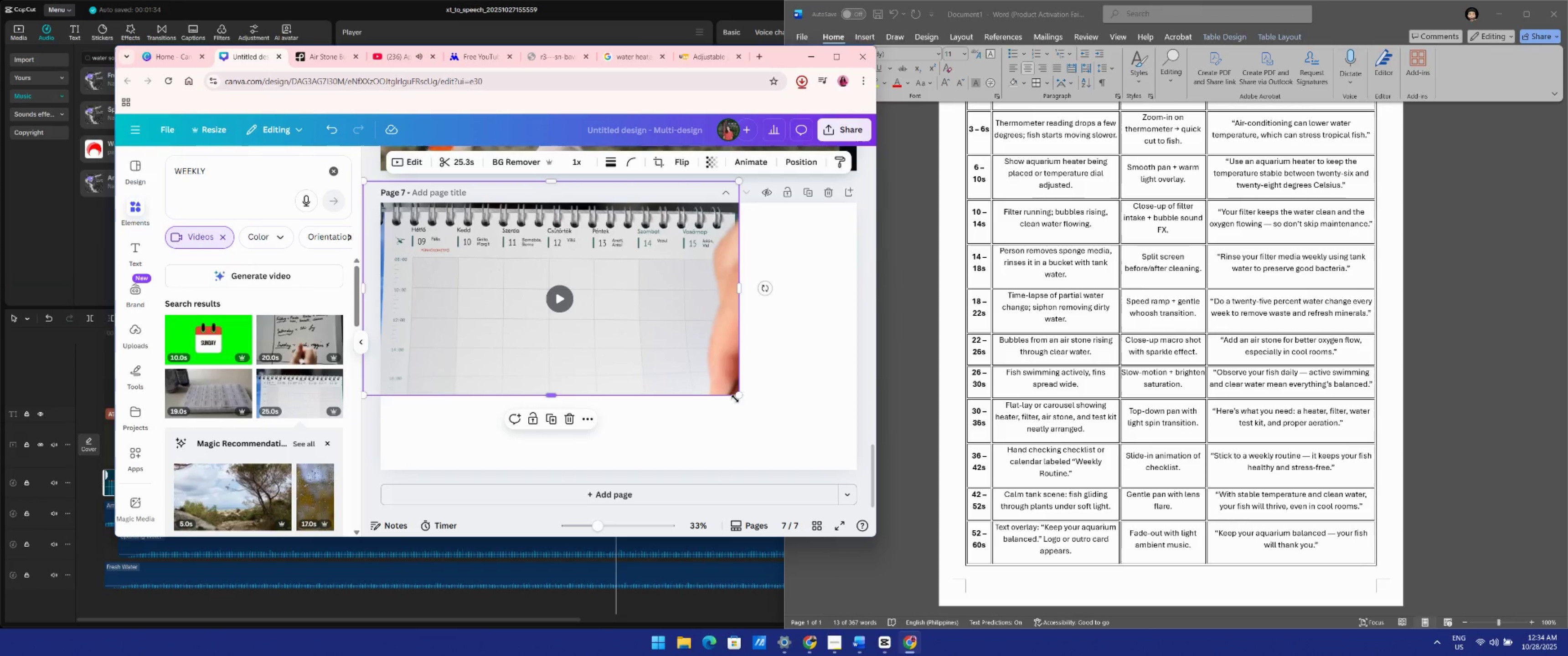 
left_click_drag(start_coordinate=[737, 397], to_coordinate=[853, 496])
 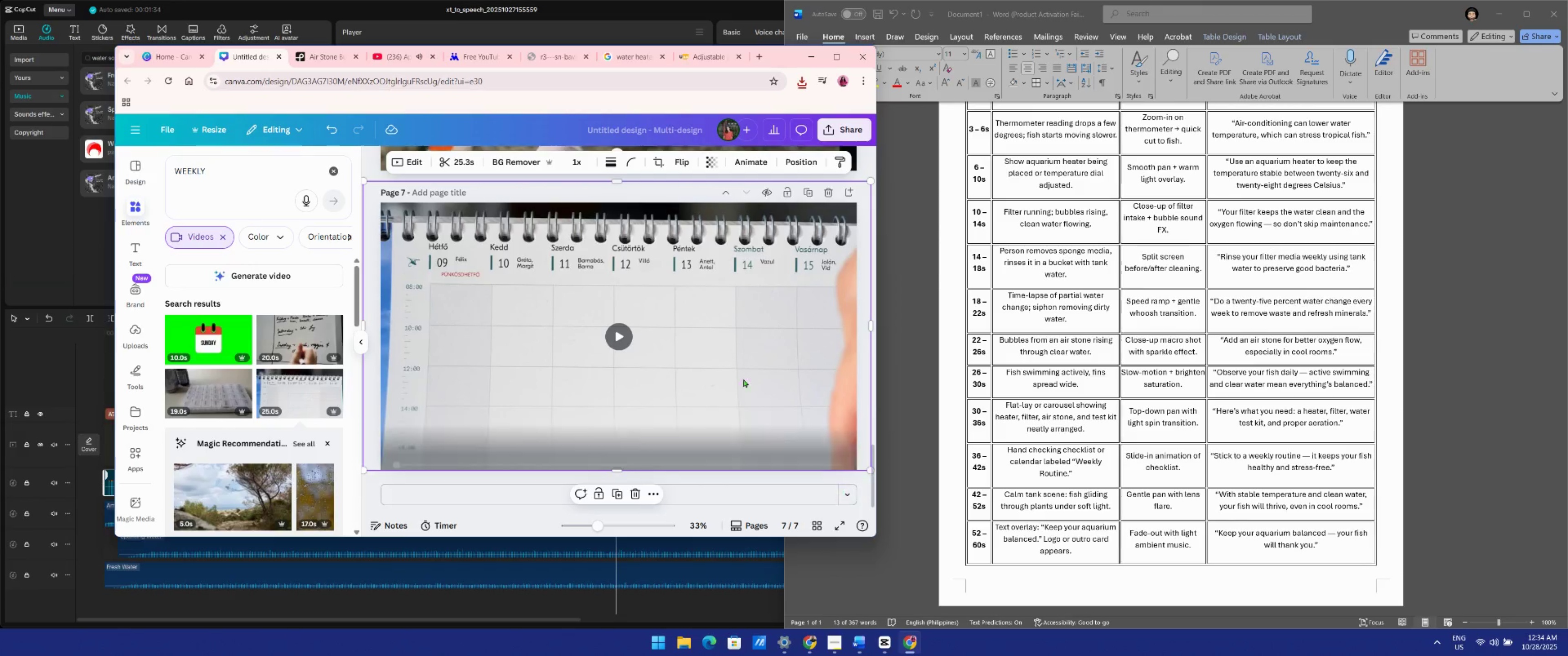 
left_click_drag(start_coordinate=[740, 374], to_coordinate=[727, 375])
 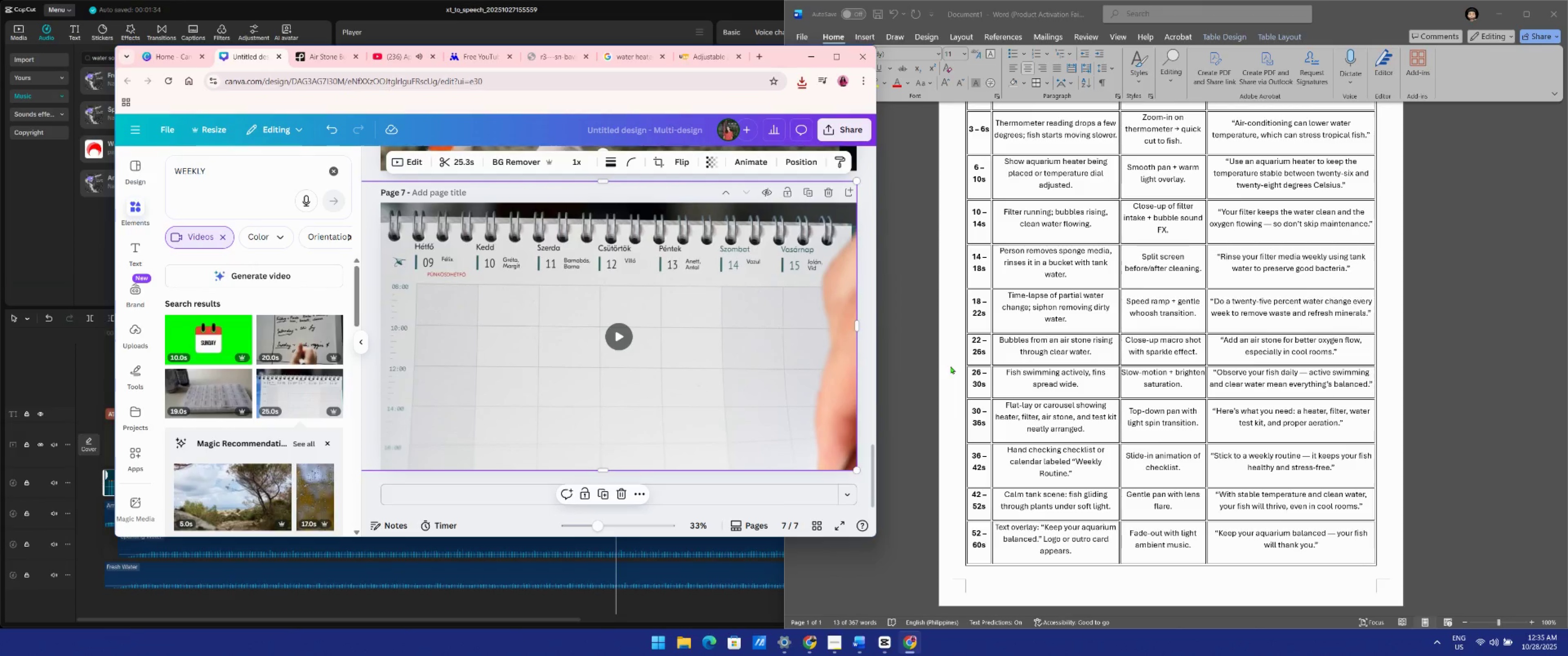 
wait(6.26)
 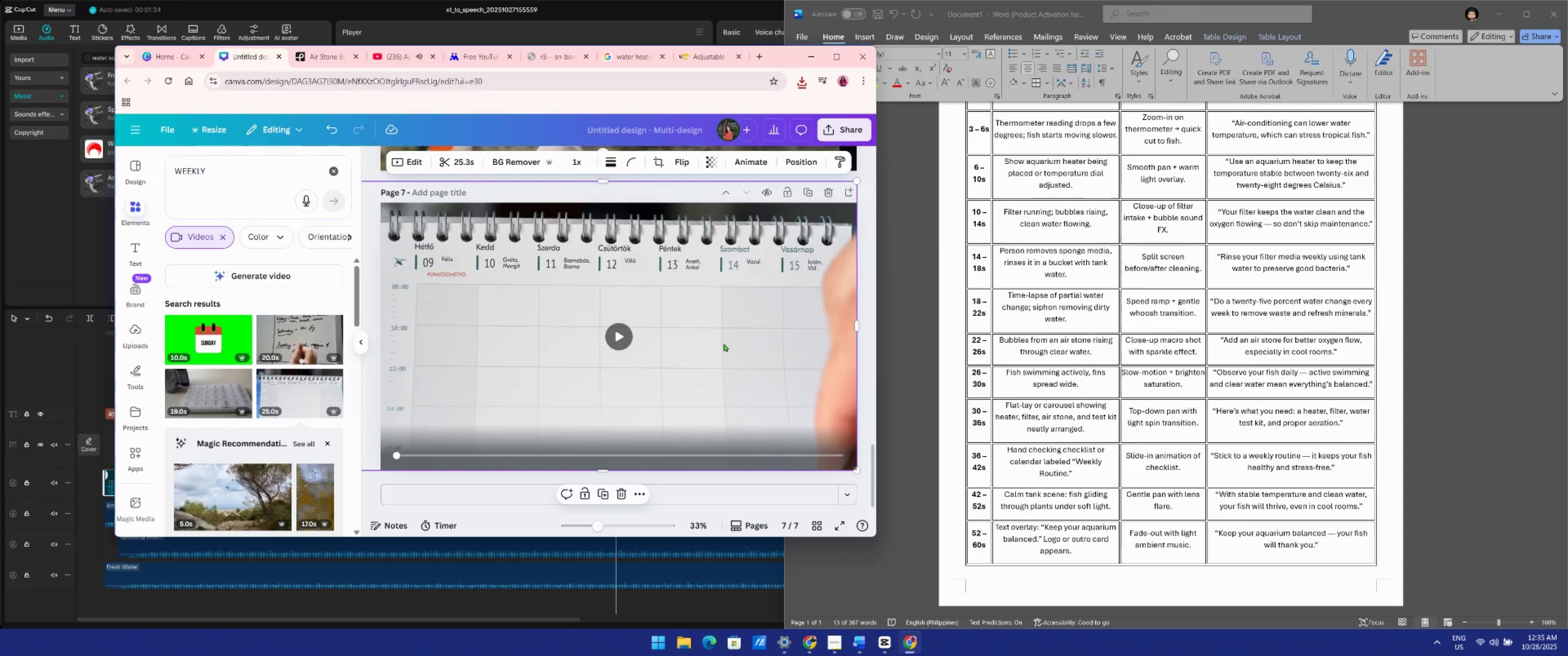 
scroll: coordinate [674, 490], scroll_direction: down, amount: 3.0
 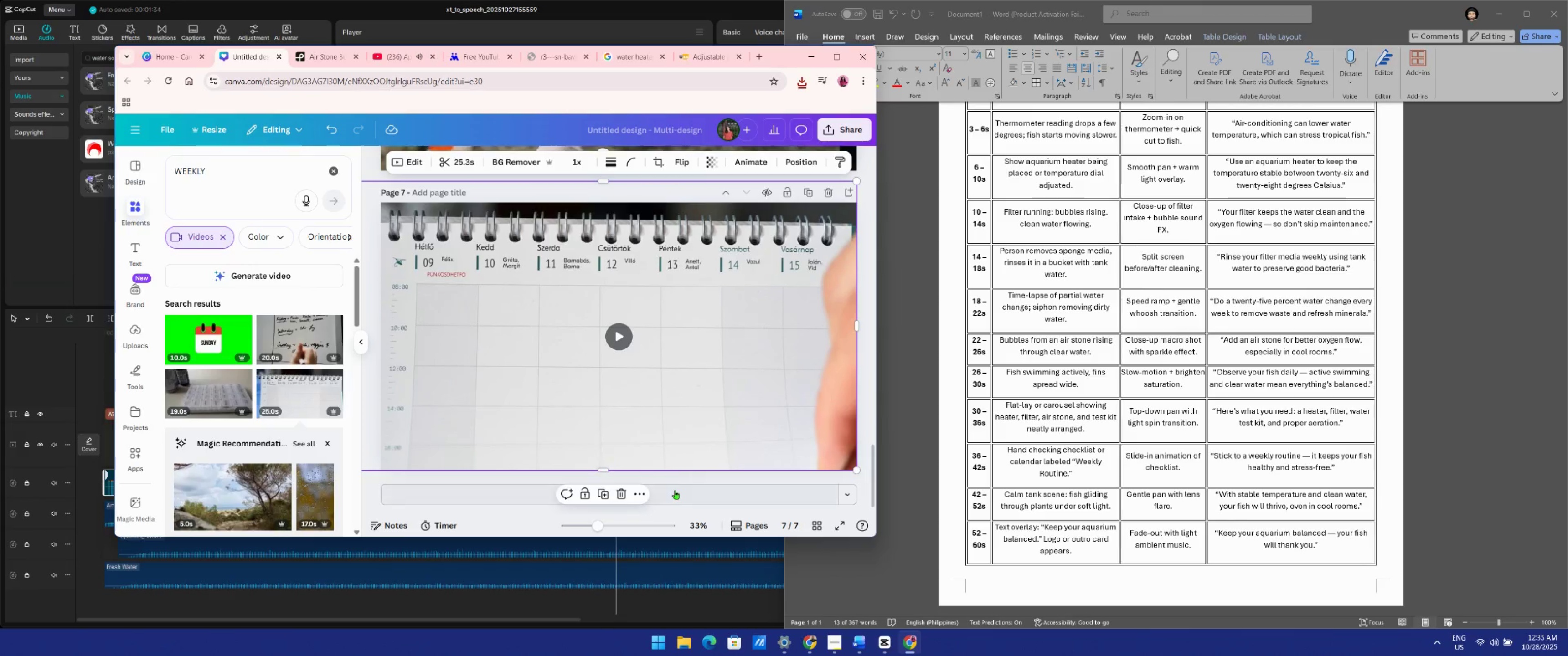 
left_click([675, 490])
 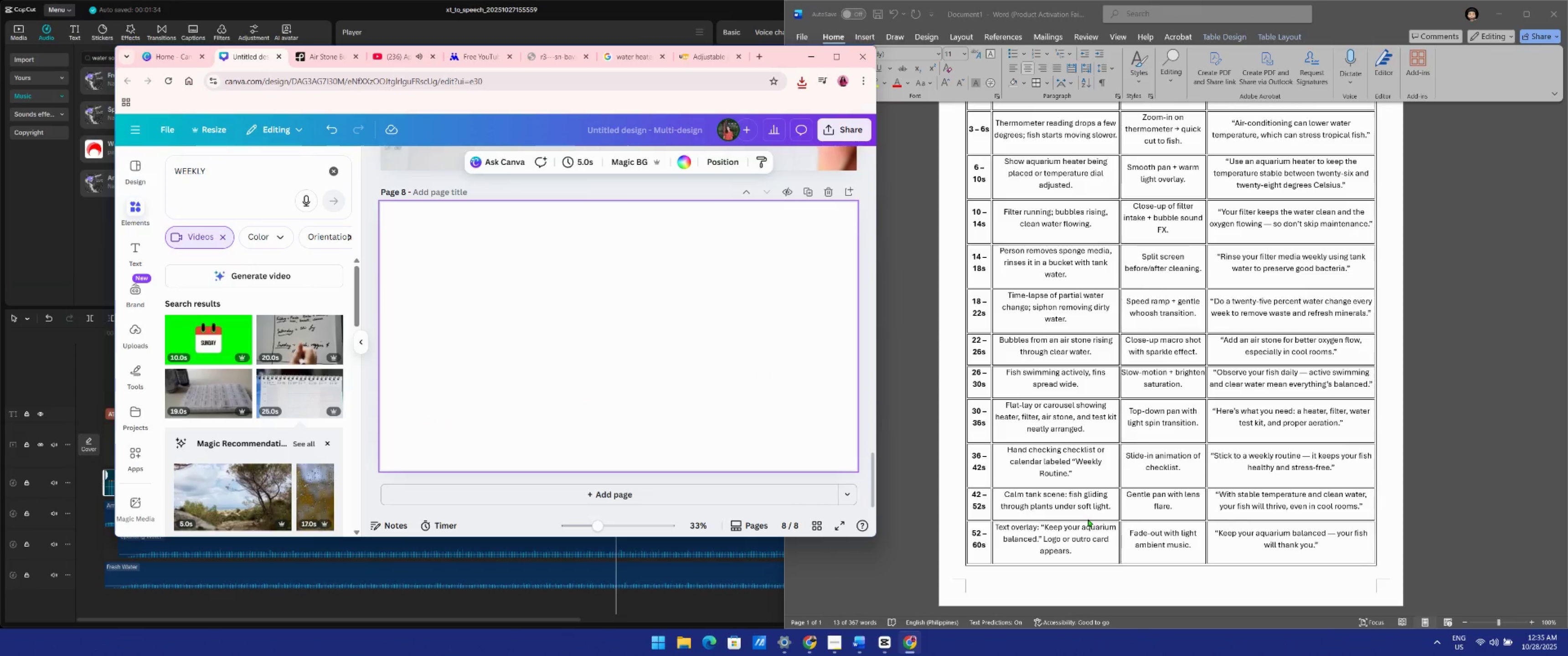 
wait(7.48)
 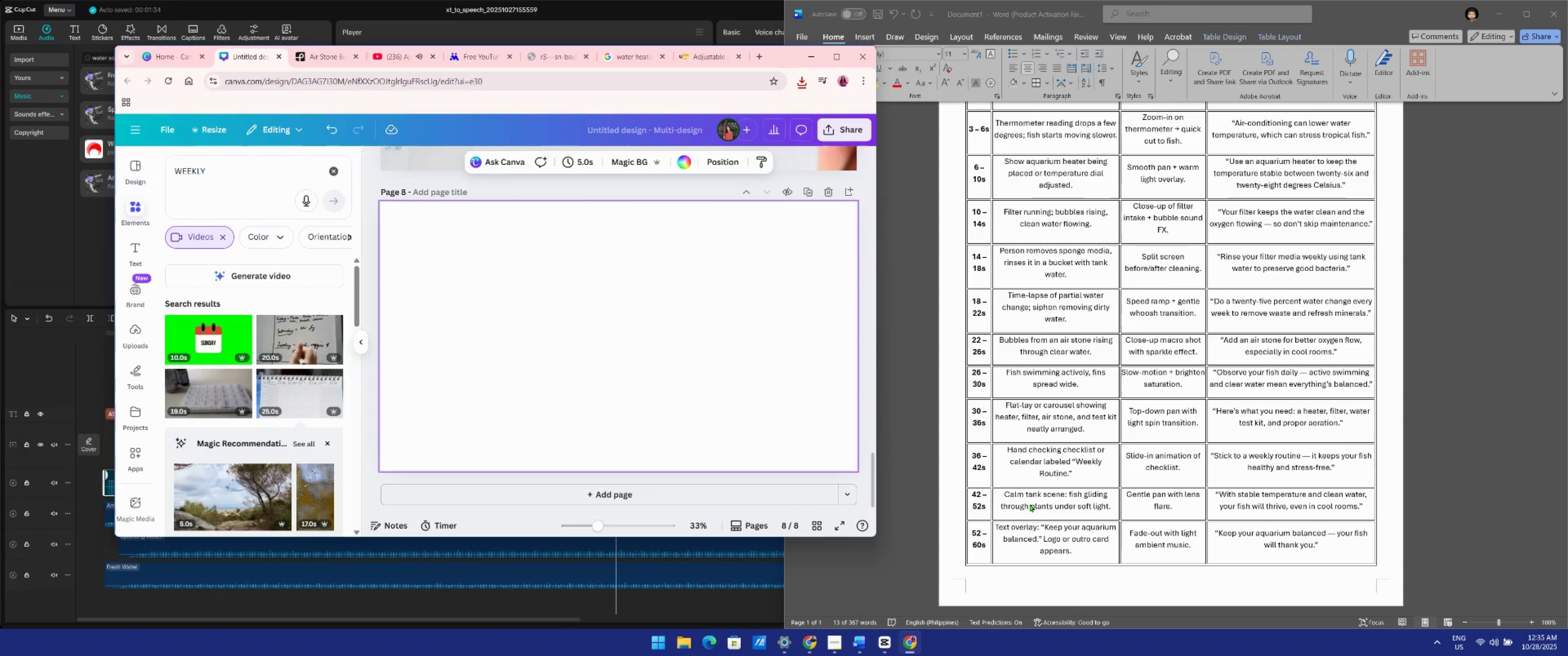 
left_click_drag(start_coordinate=[244, 174], to_coordinate=[0, 105])
 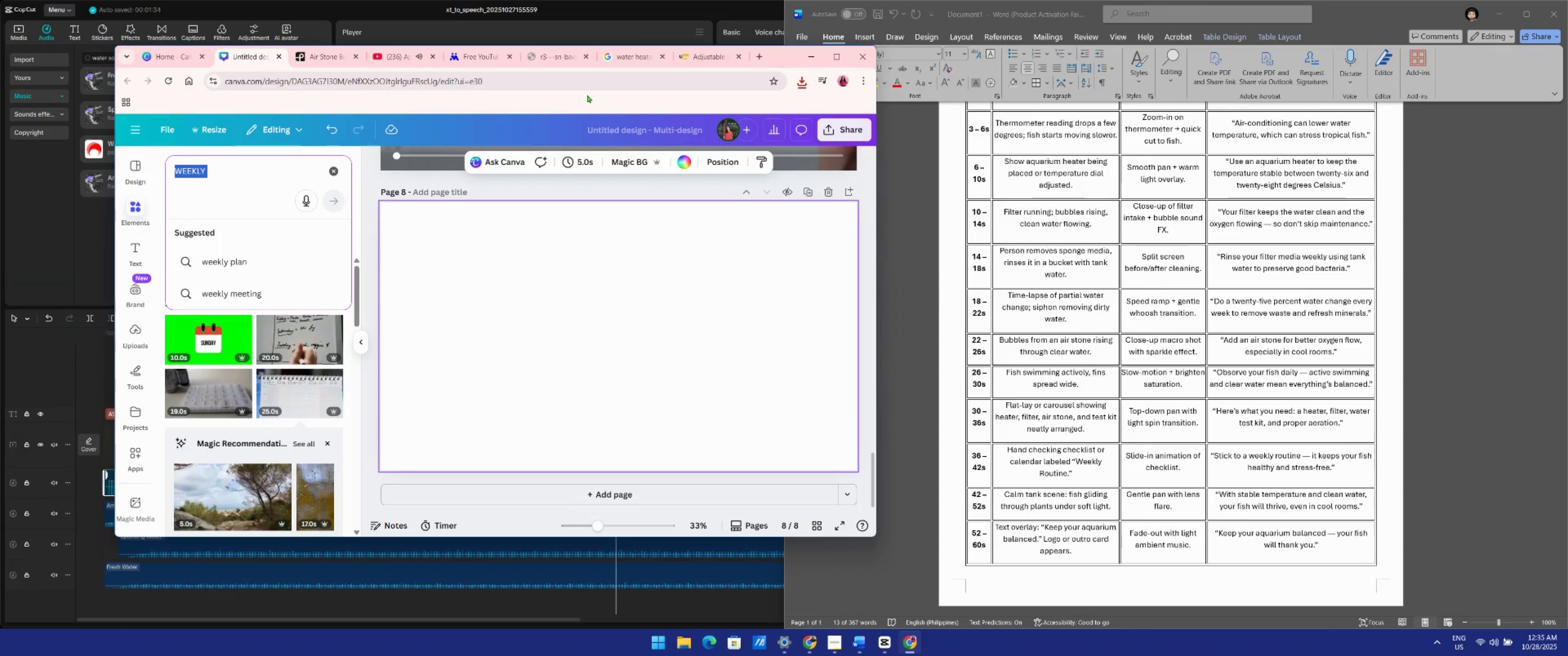 
type(fish swimming)
 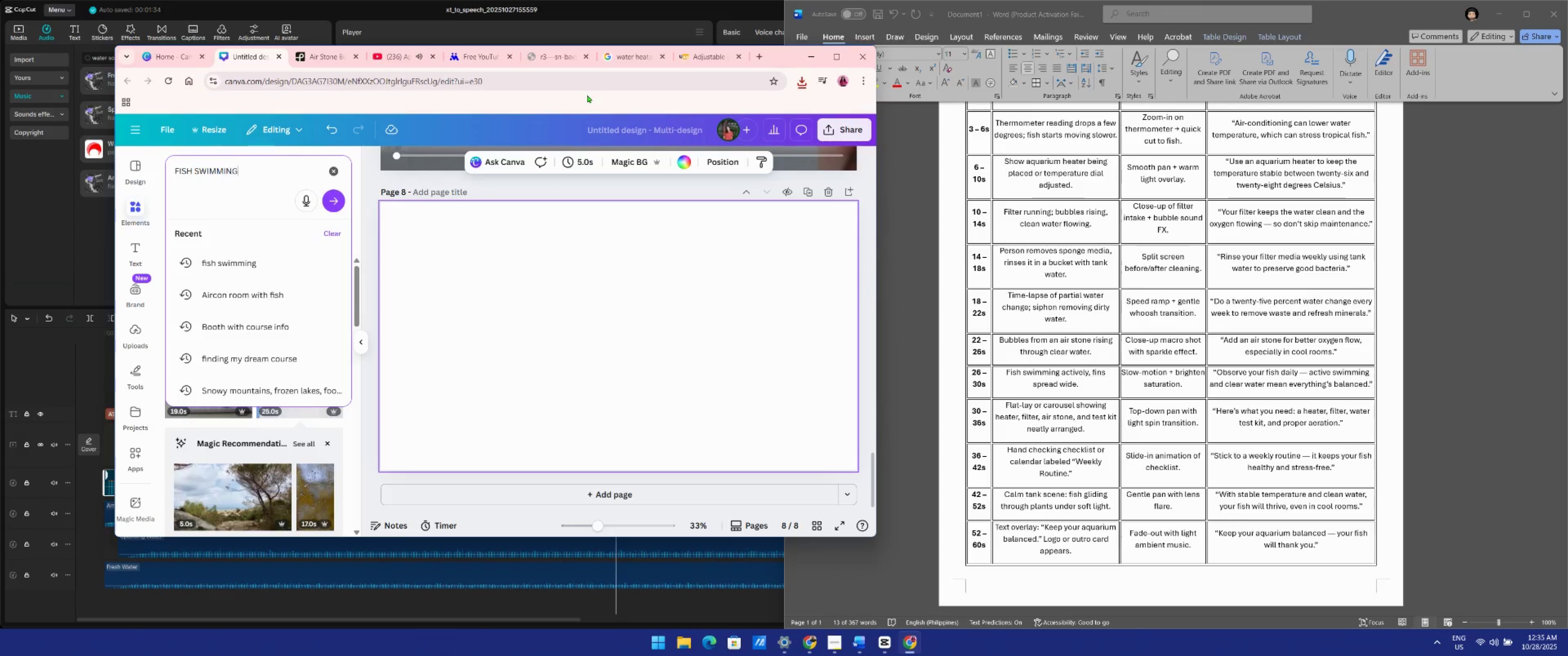 
key(Enter)
 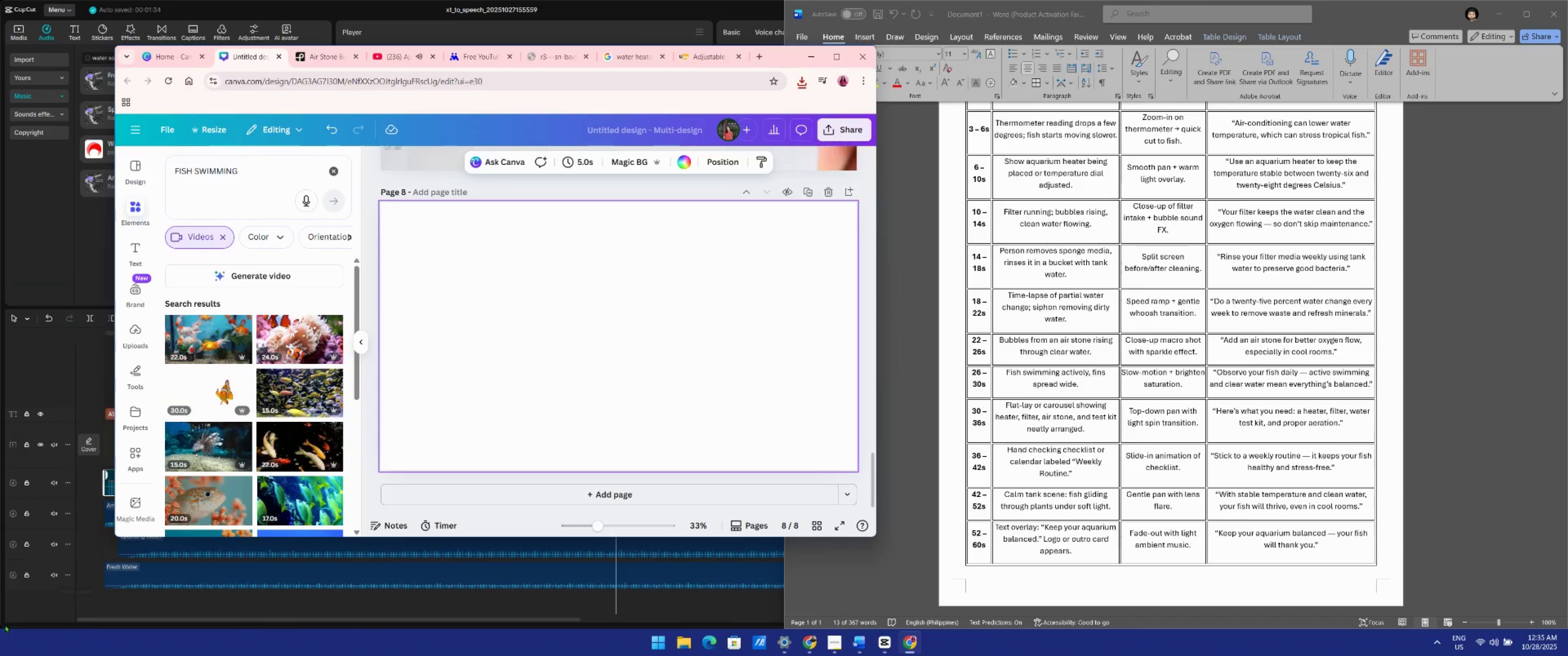 
left_click([222, 349])
 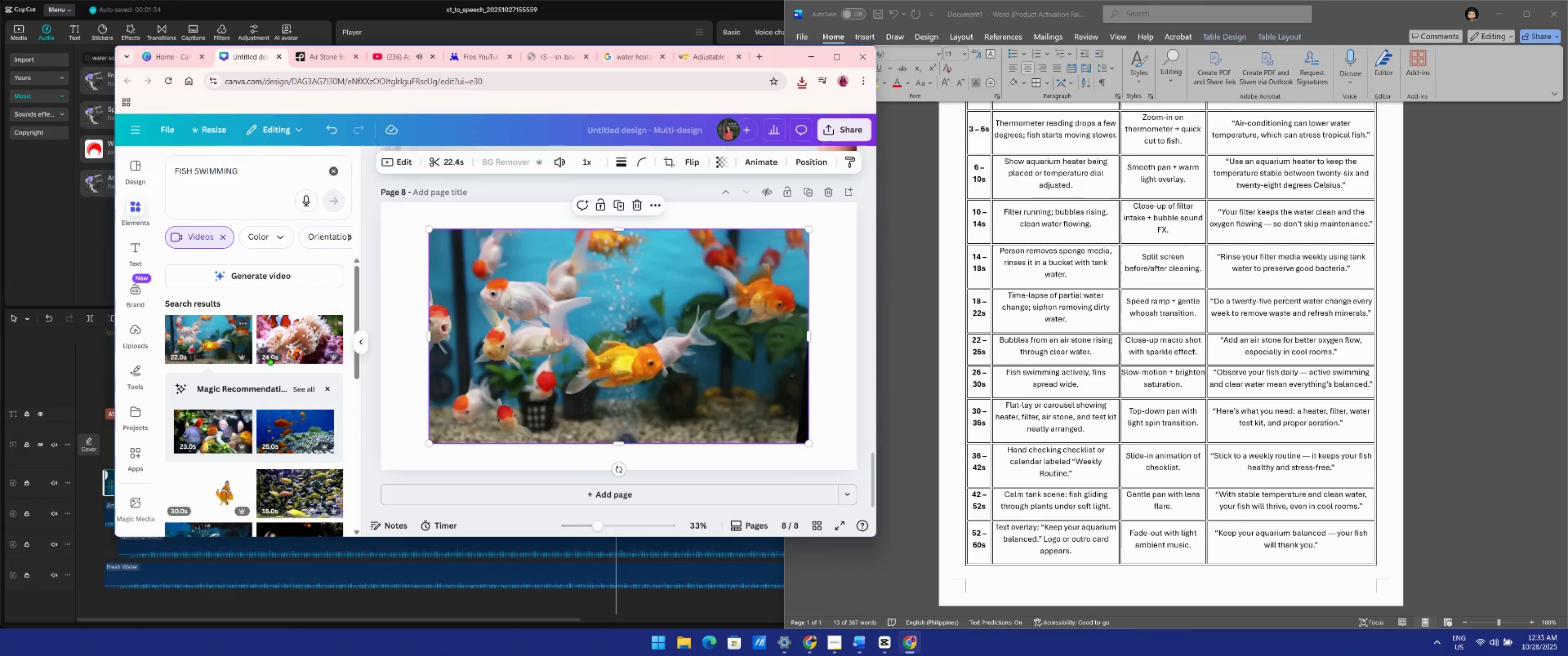 
left_click([284, 356])
 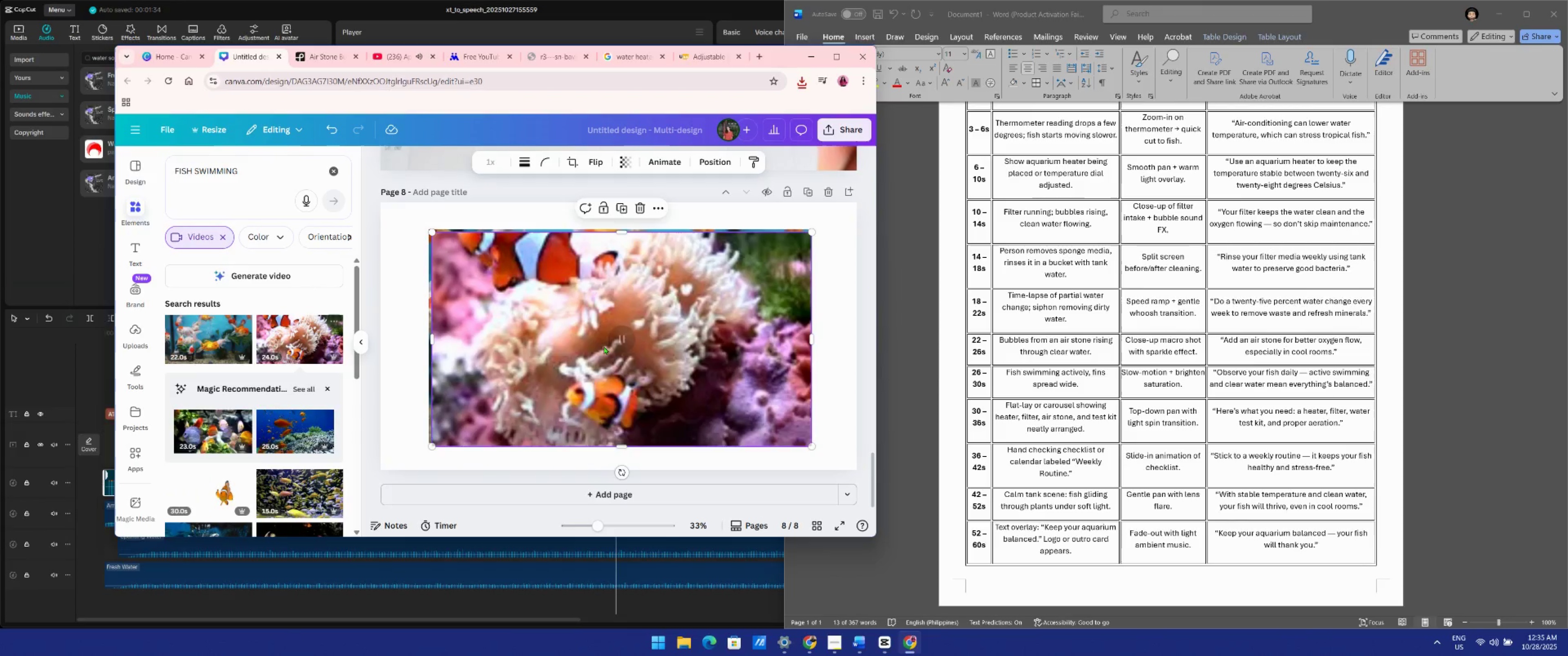 
left_click([695, 345])
 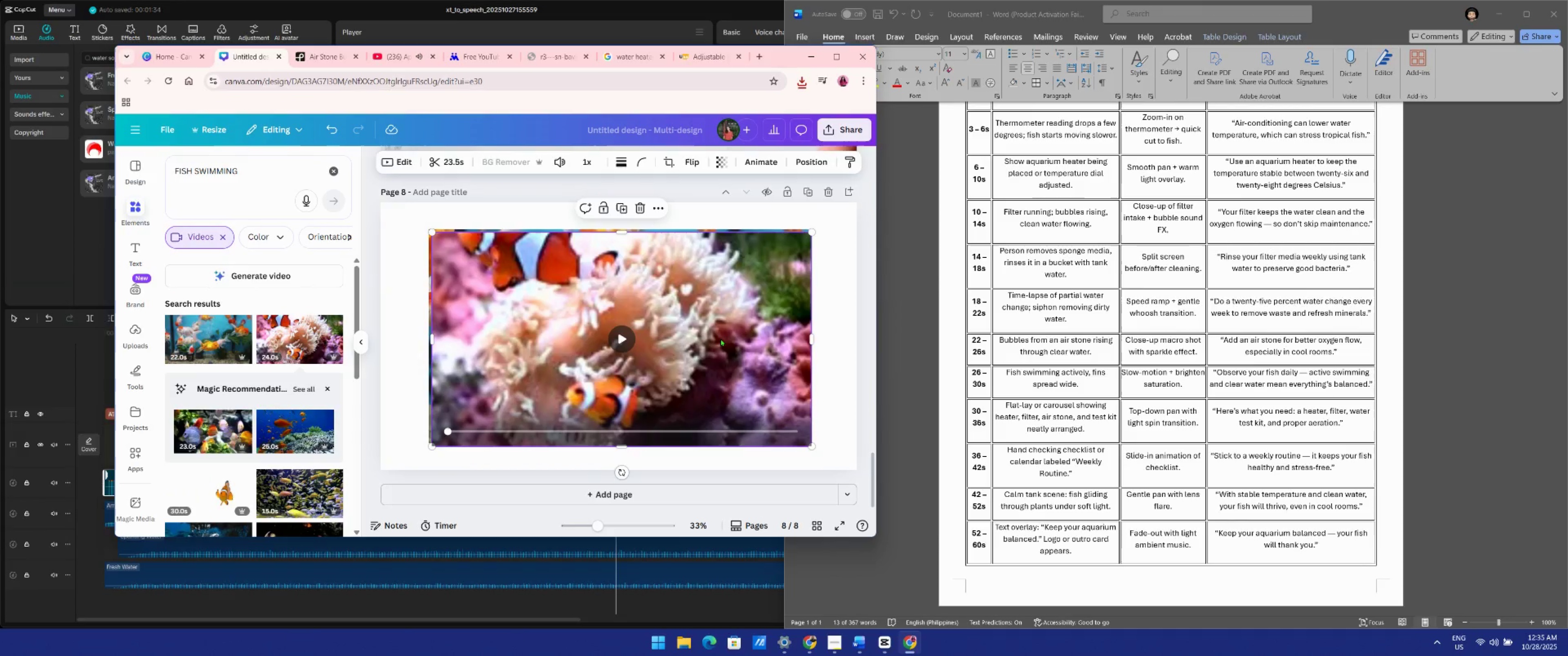 
key(Delete)
 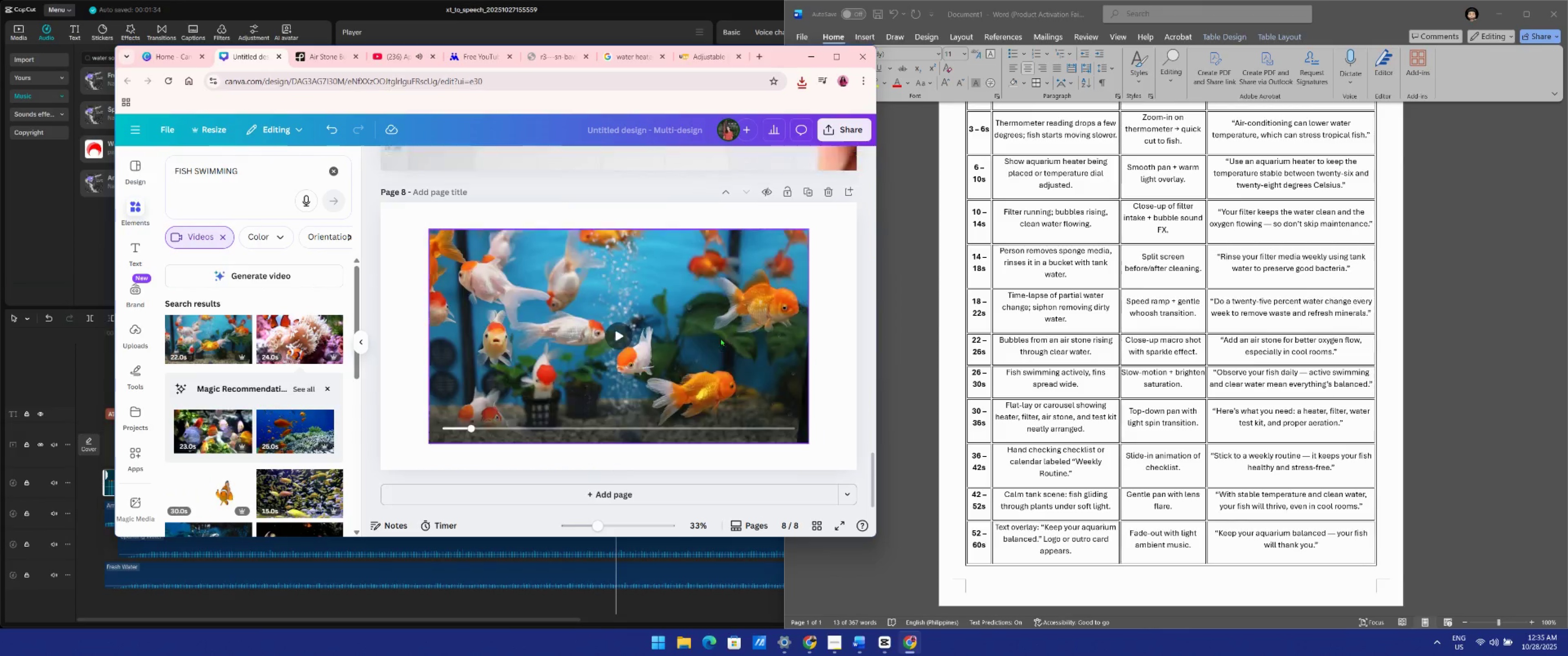 
left_click([721, 338])
 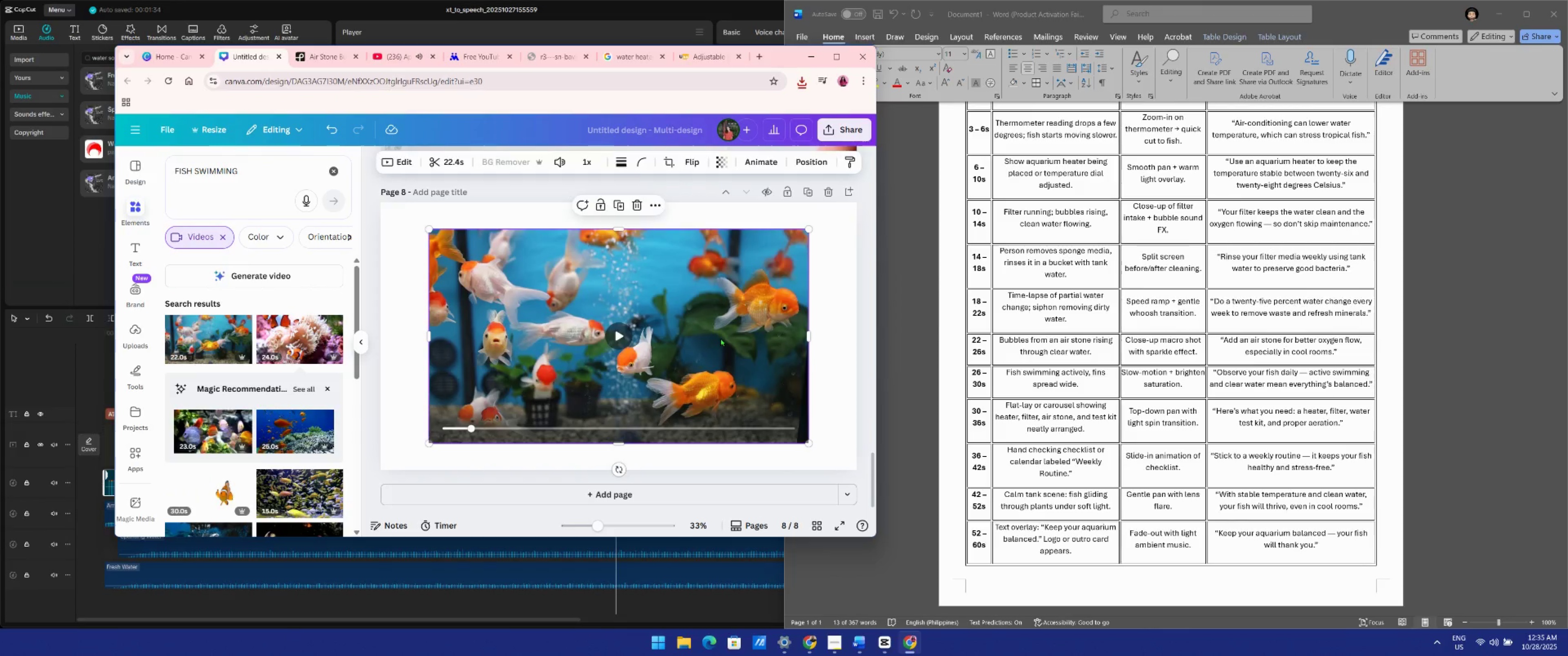 
key(Delete)
 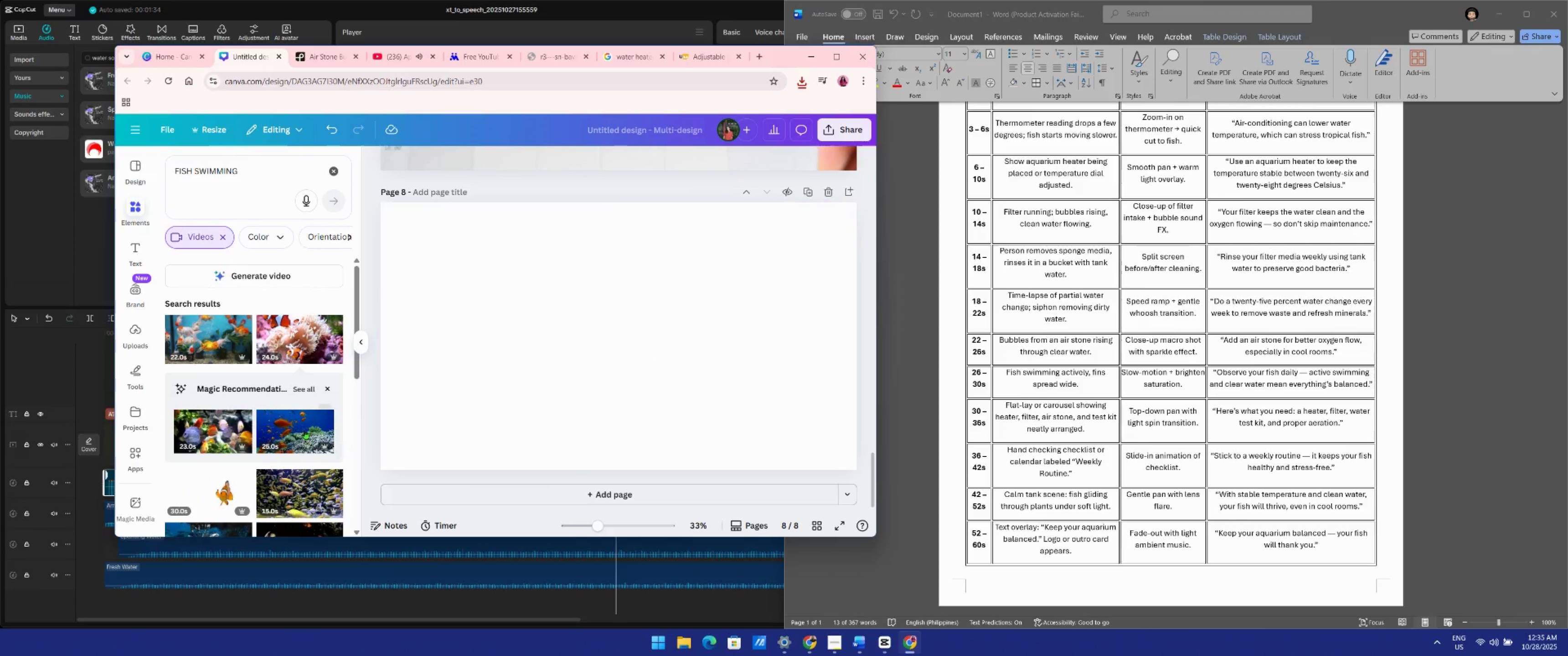 
scroll: coordinate [310, 441], scroll_direction: down, amount: 6.0
 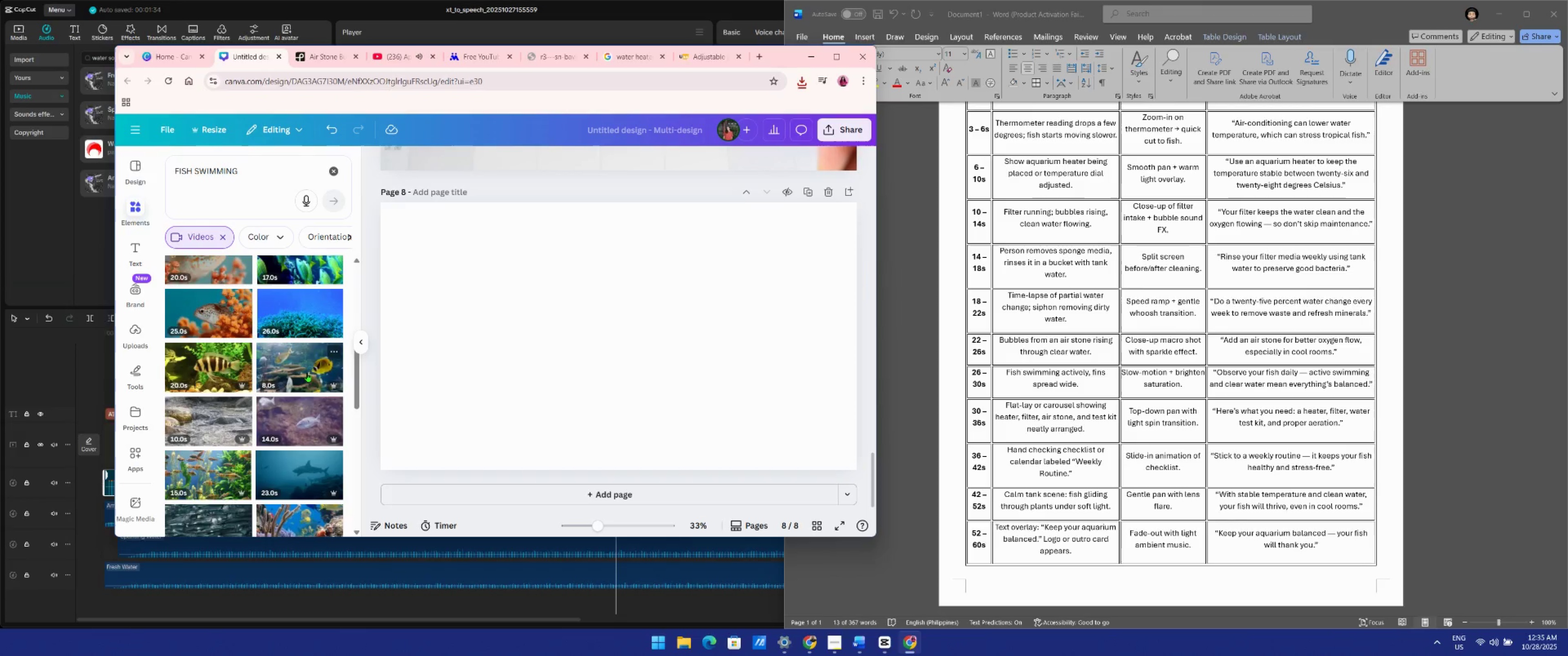 
left_click([211, 369])
 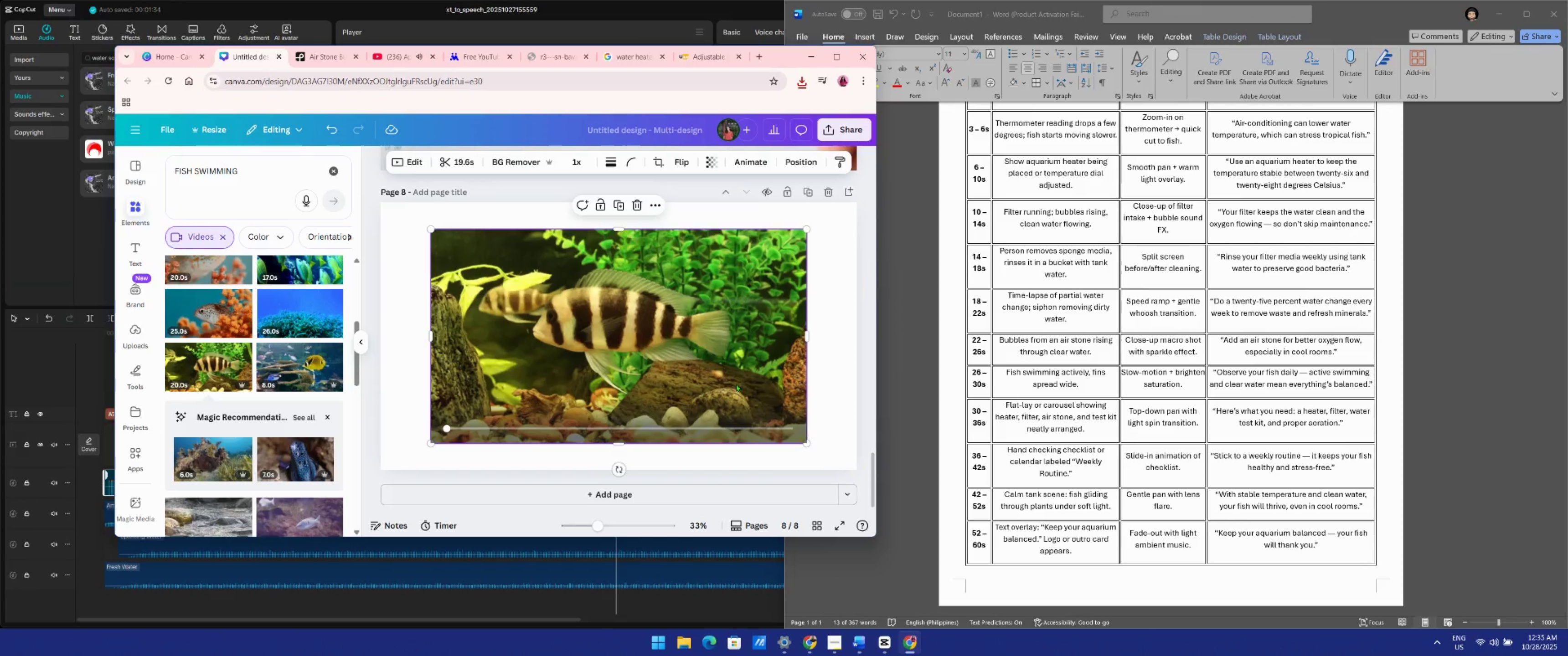 
left_click_drag(start_coordinate=[754, 393], to_coordinate=[707, 369])
 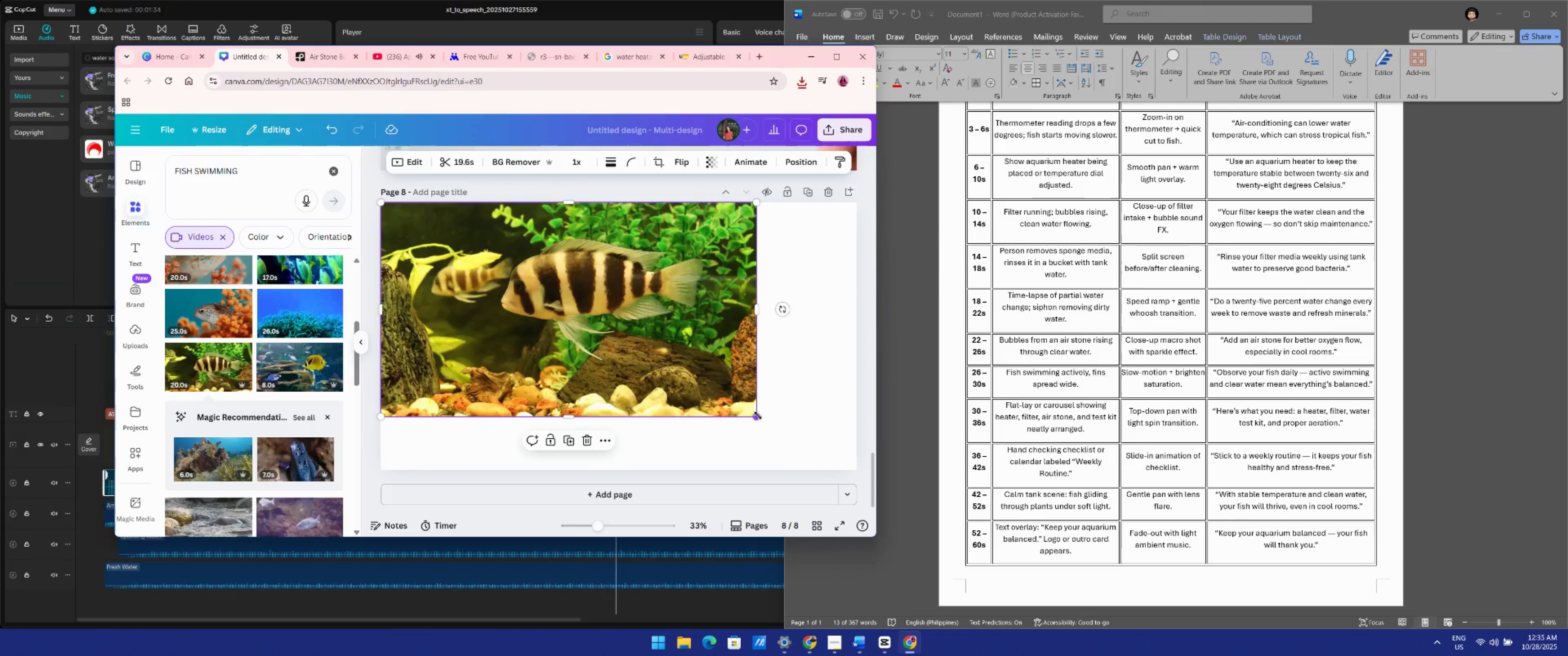 
left_click_drag(start_coordinate=[758, 415], to_coordinate=[852, 479])
 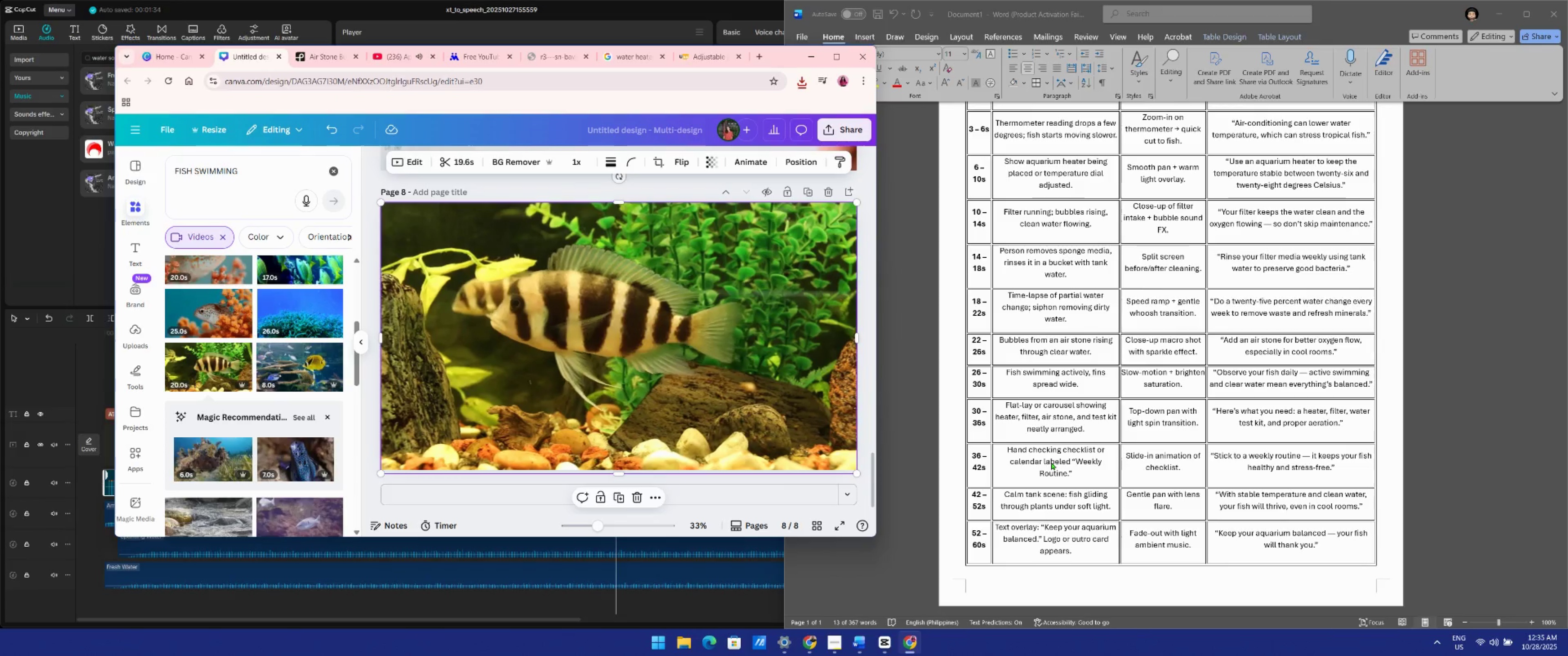 
wait(10.27)
 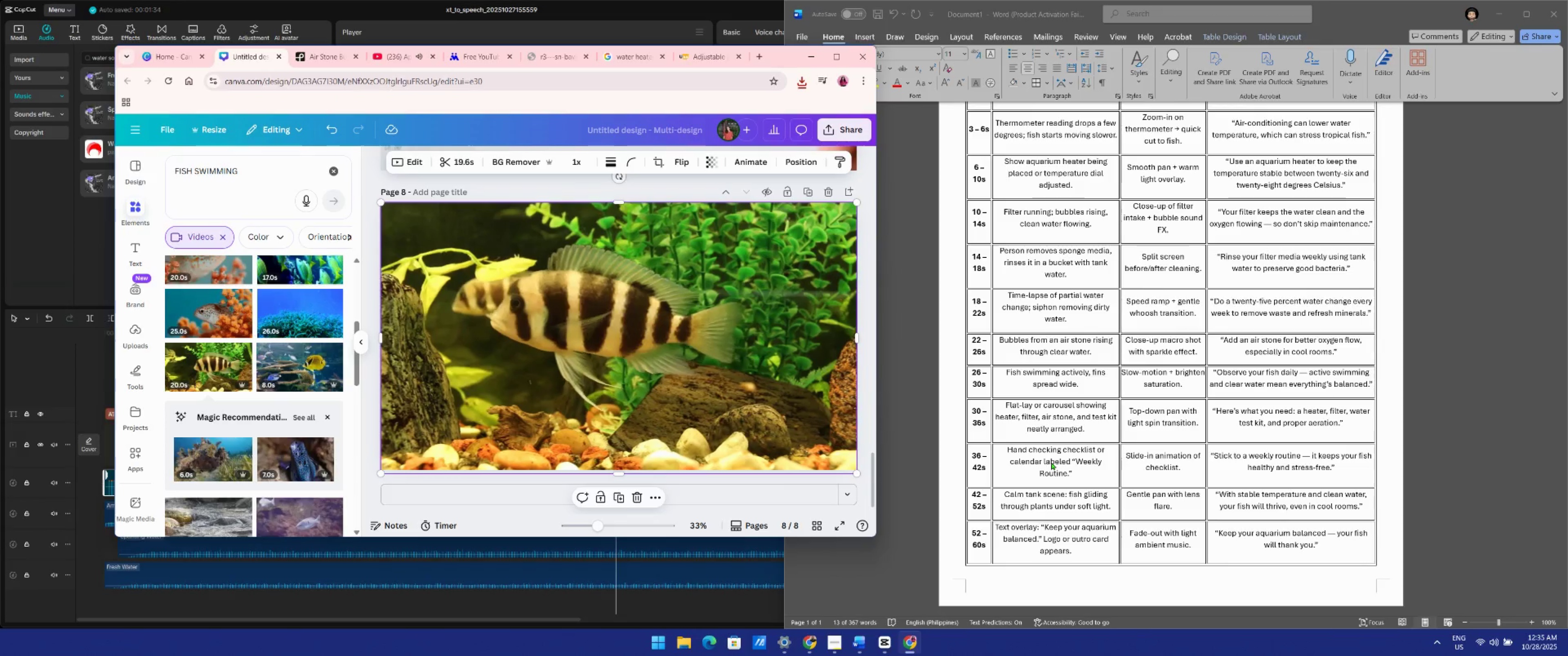 
scroll: coordinate [1105, 446], scroll_direction: down, amount: 3.0
 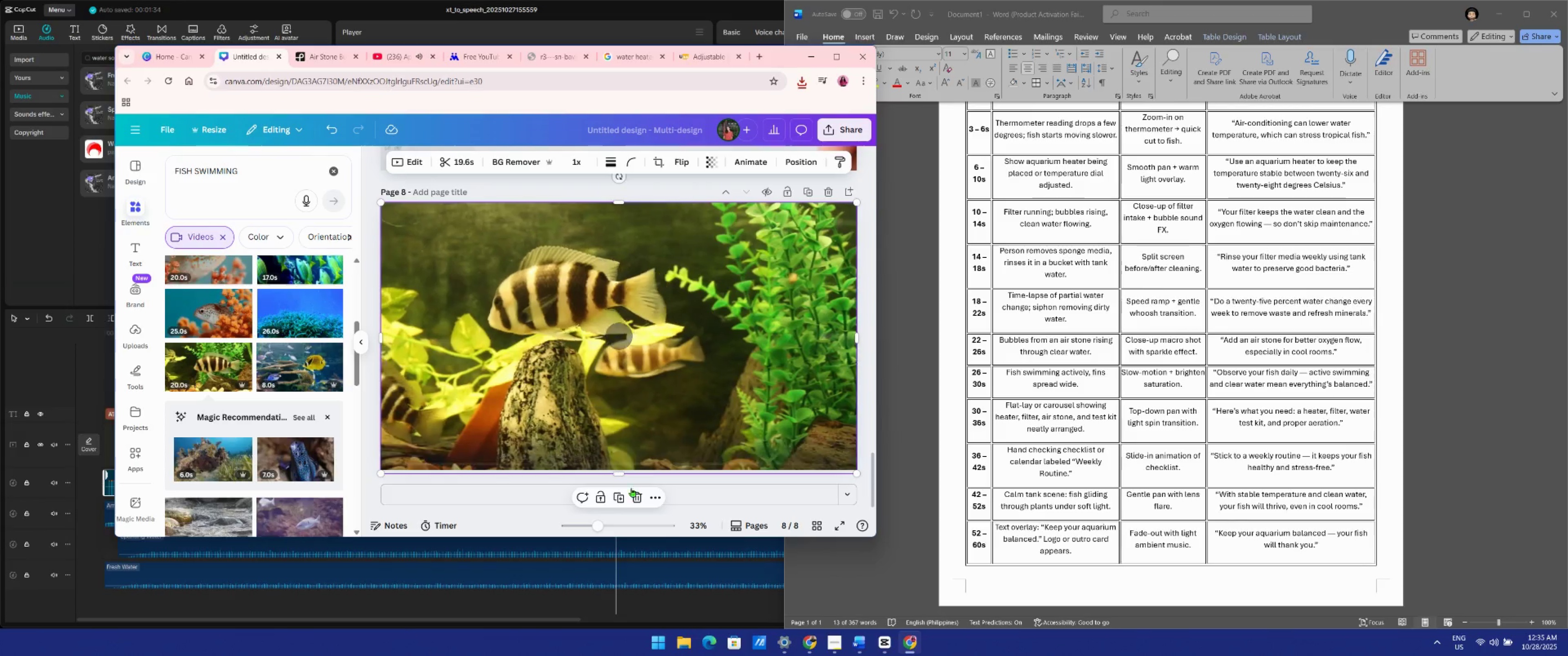 
left_click([703, 502])
 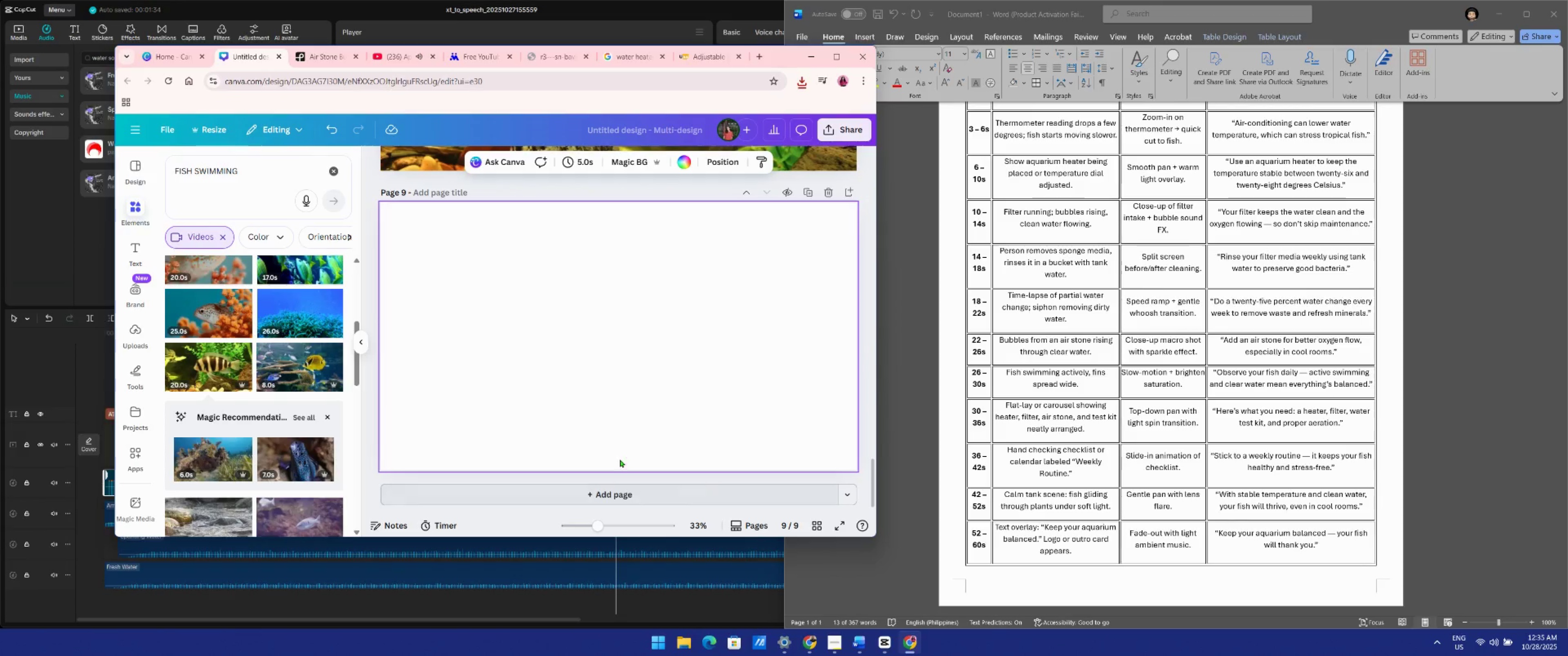 
scroll: coordinate [315, 446], scroll_direction: down, amount: 2.0
 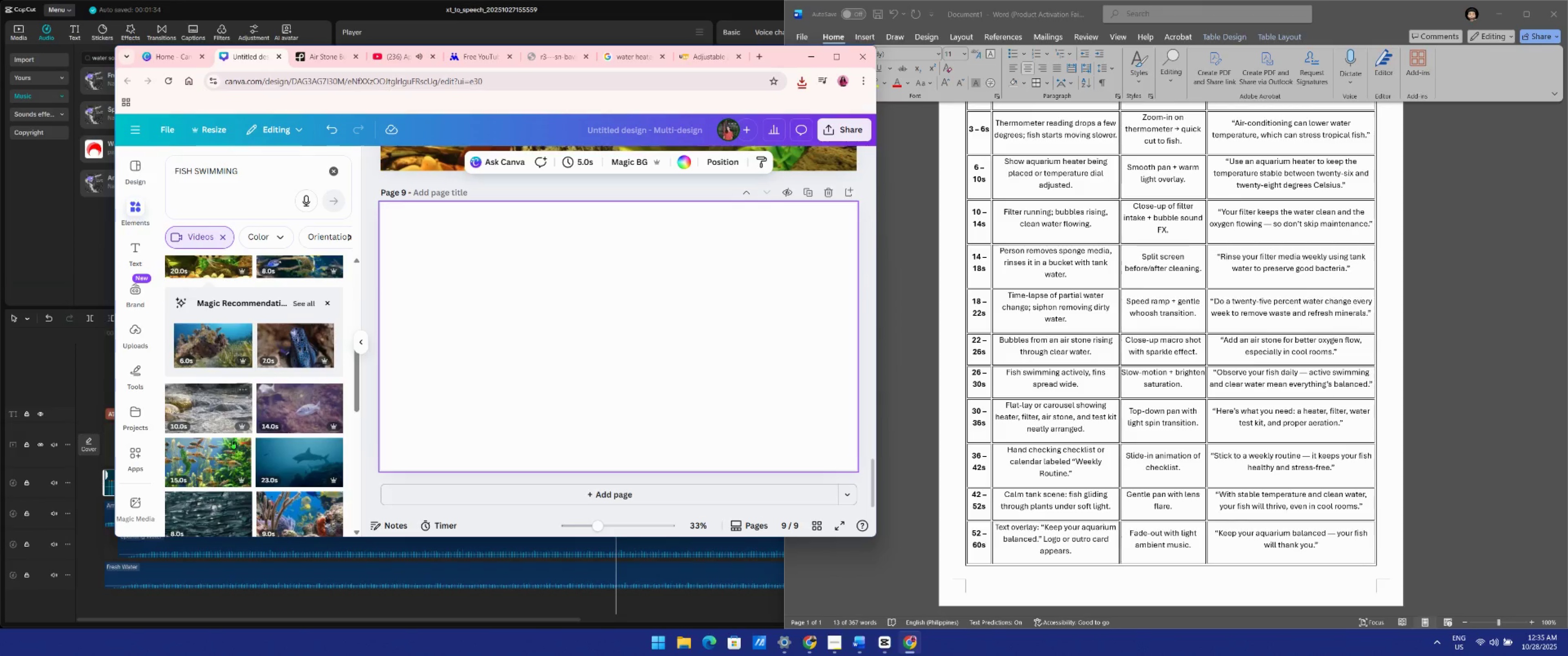 
left_click_drag(start_coordinate=[208, 462], to_coordinate=[562, 373])
 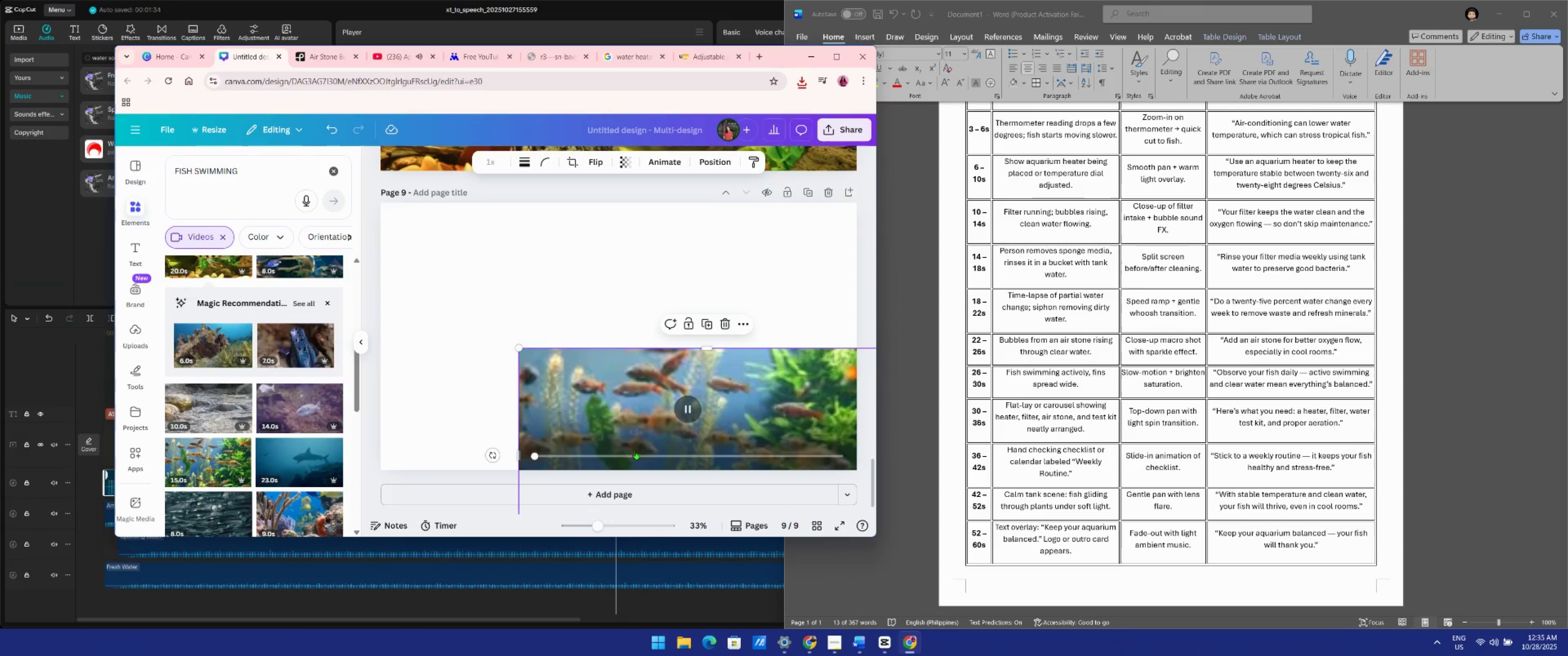 
left_click_drag(start_coordinate=[649, 405], to_coordinate=[512, 263])
 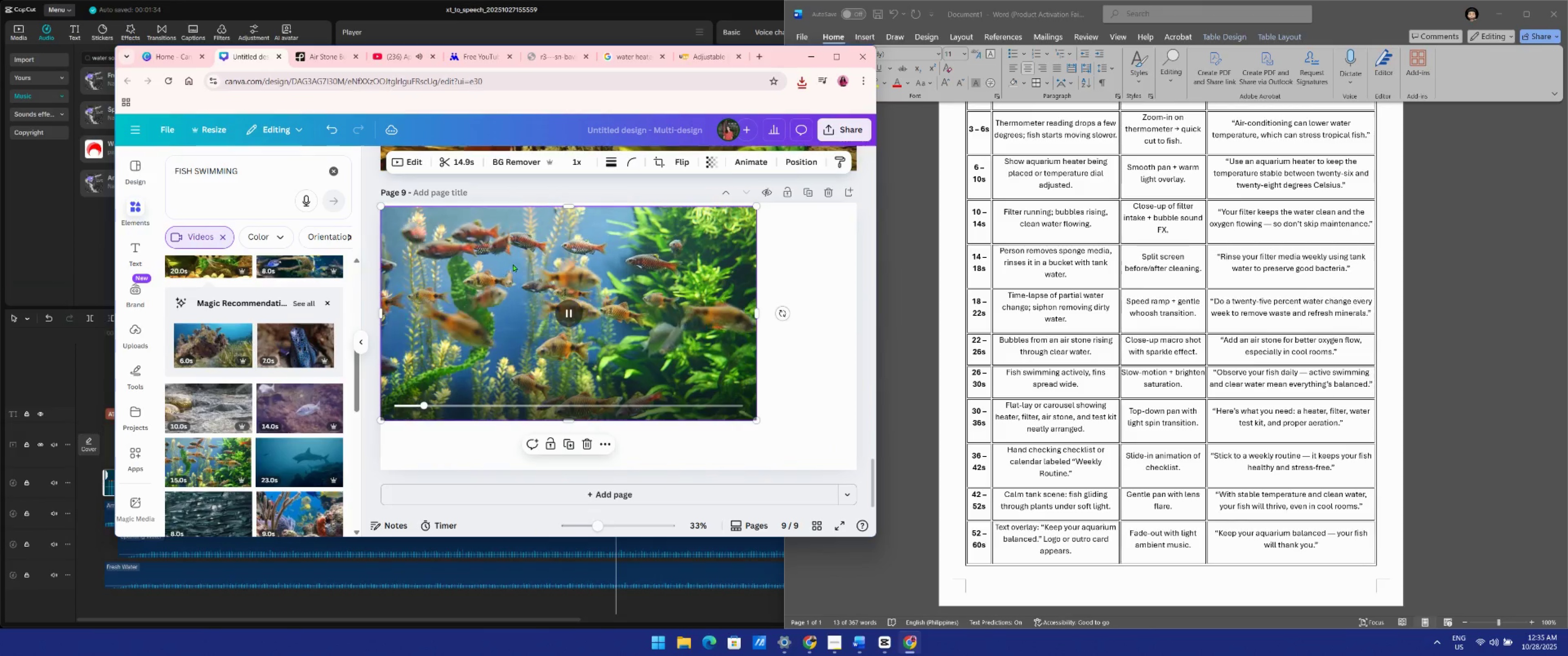 
left_click_drag(start_coordinate=[509, 268], to_coordinate=[511, 262])
 